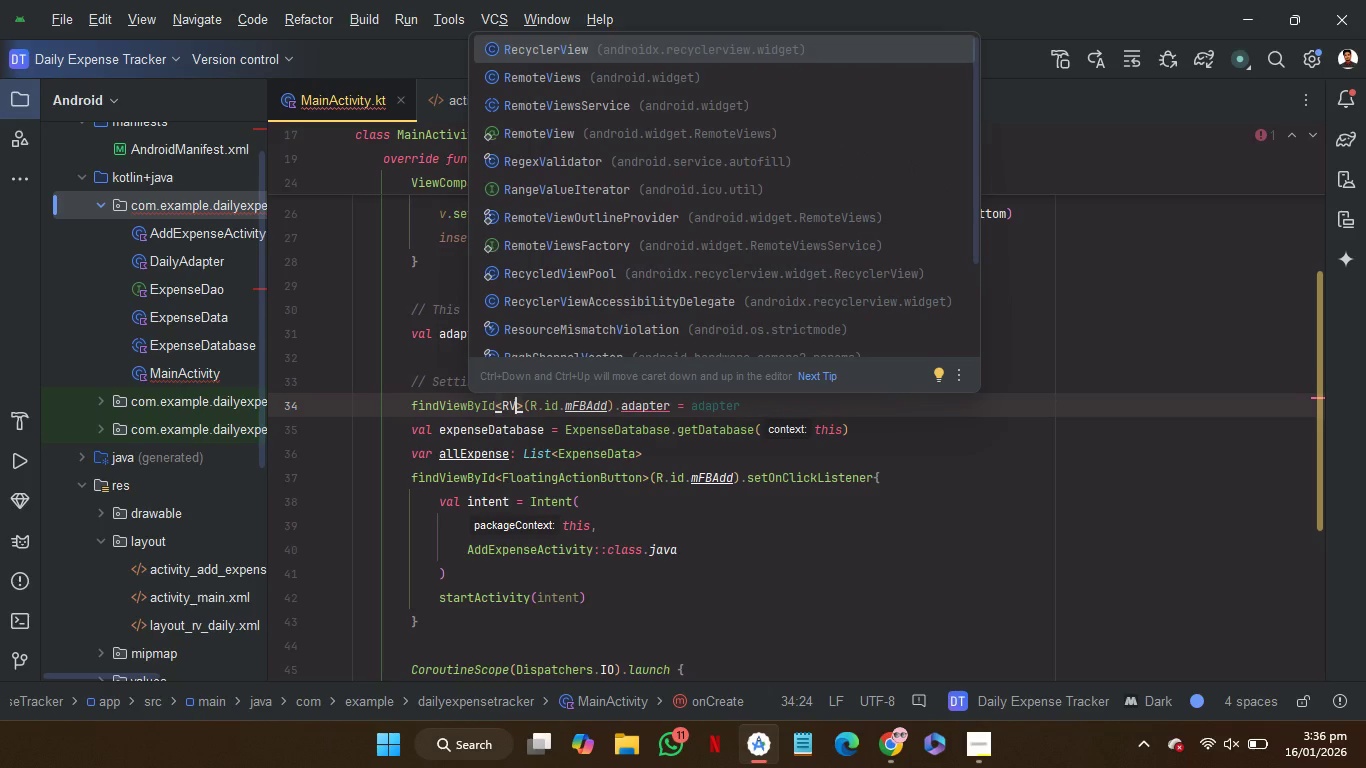 
key(Enter)
 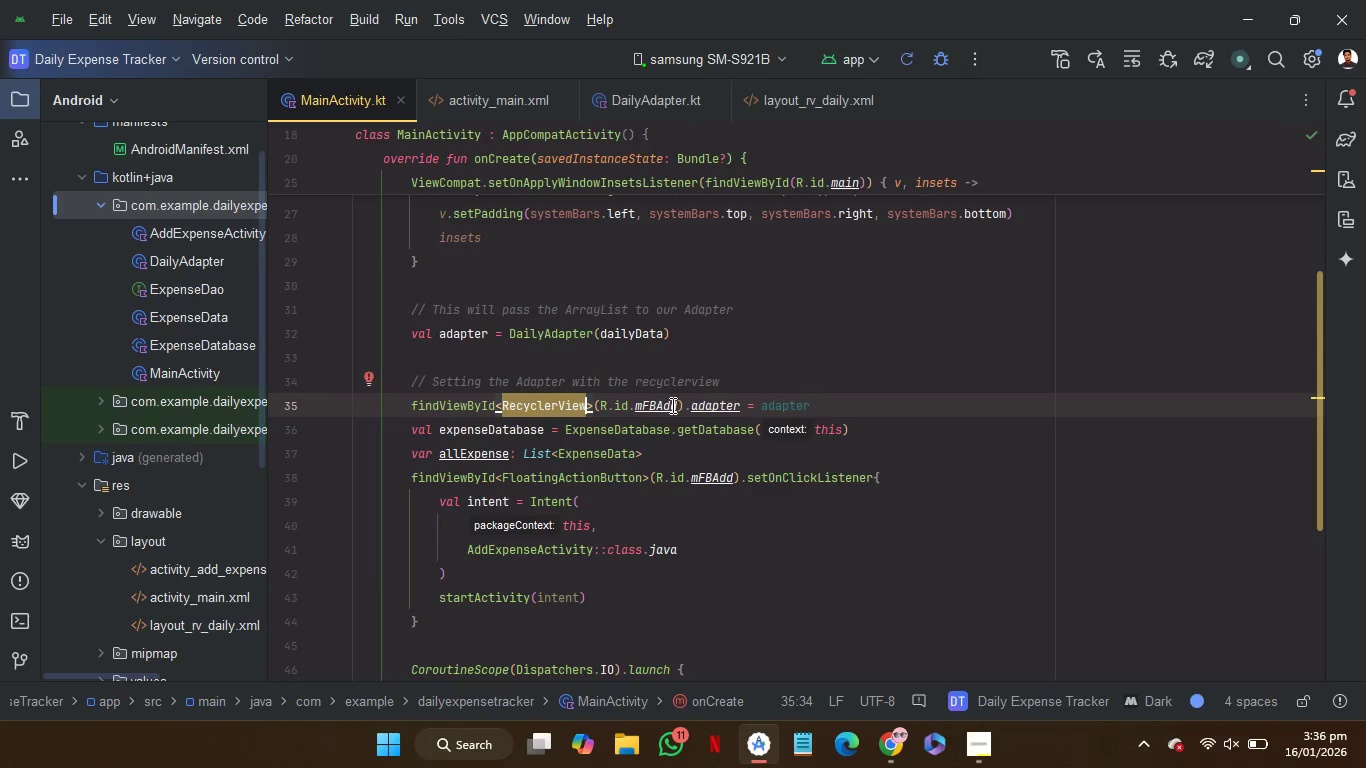 
double_click([669, 405])
 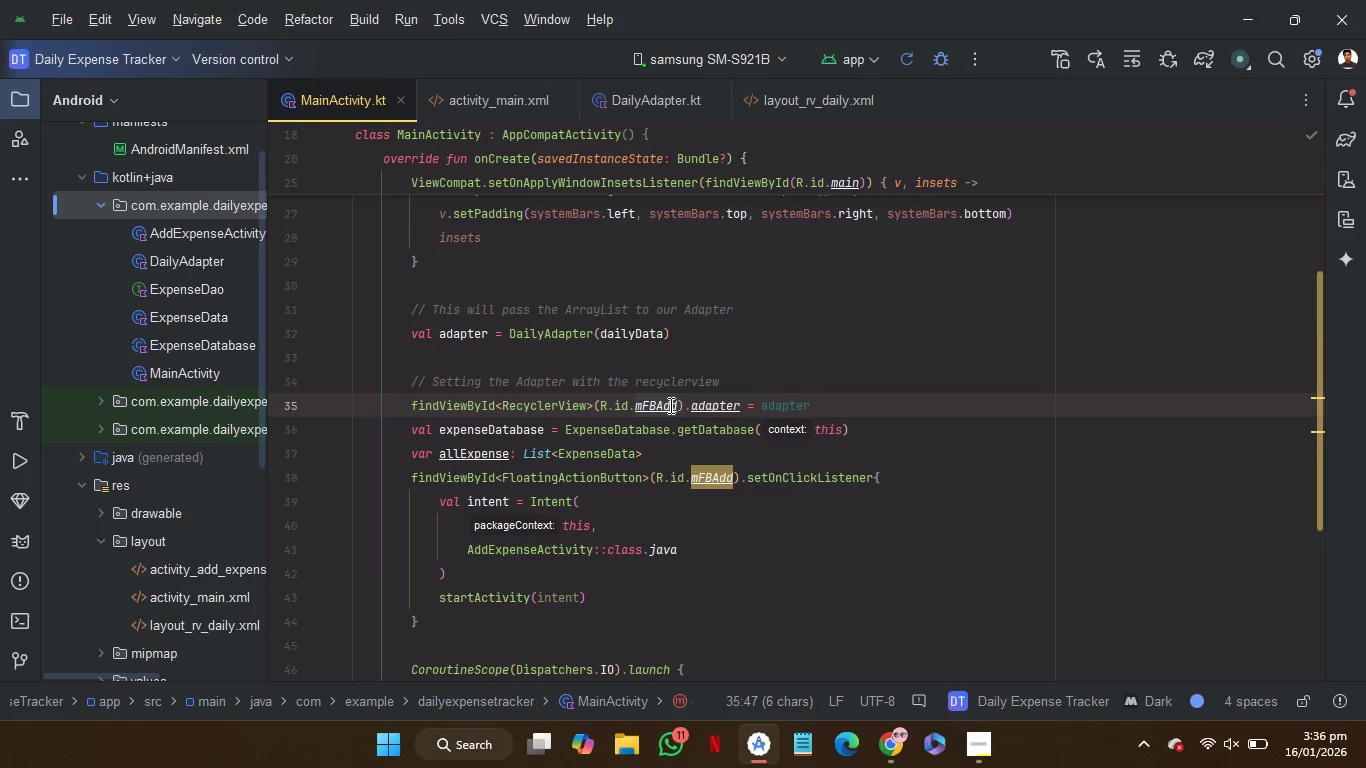 
type(rv)
 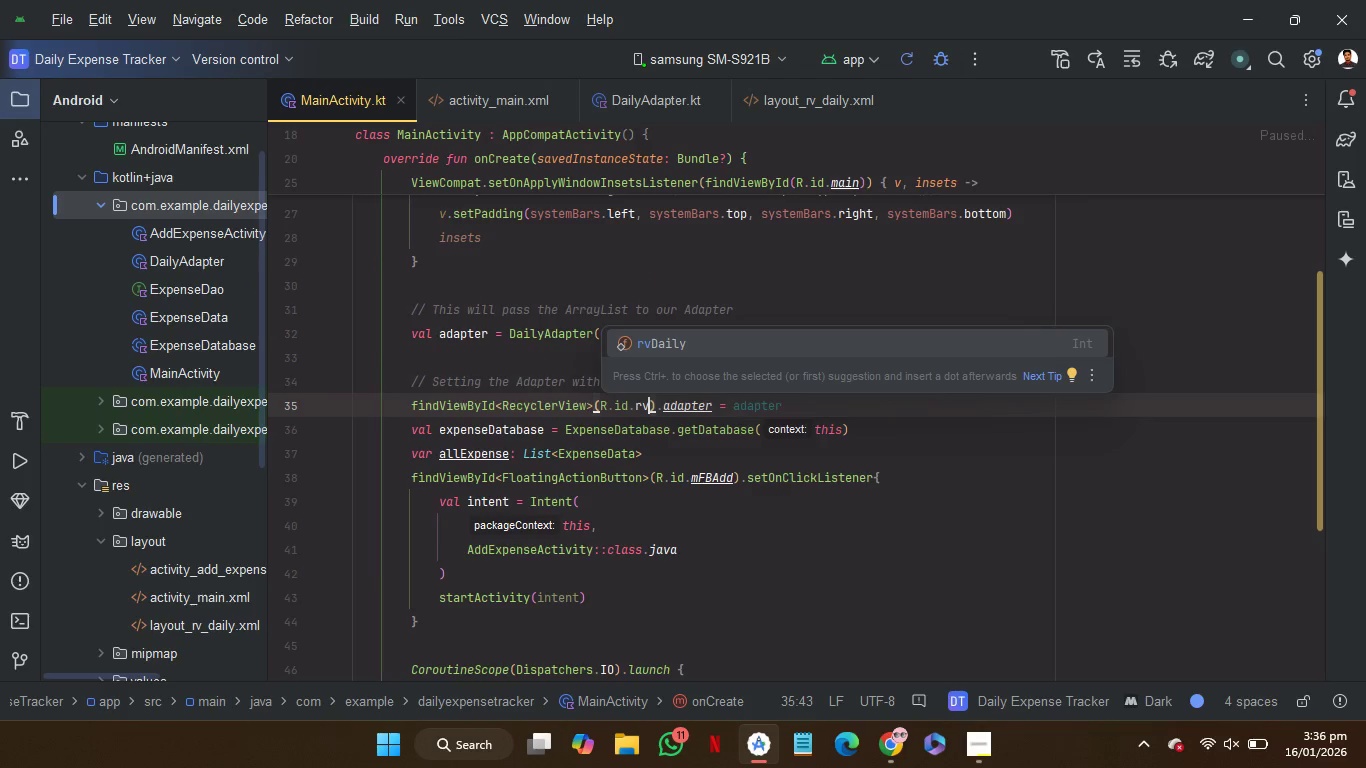 
key(Enter)
 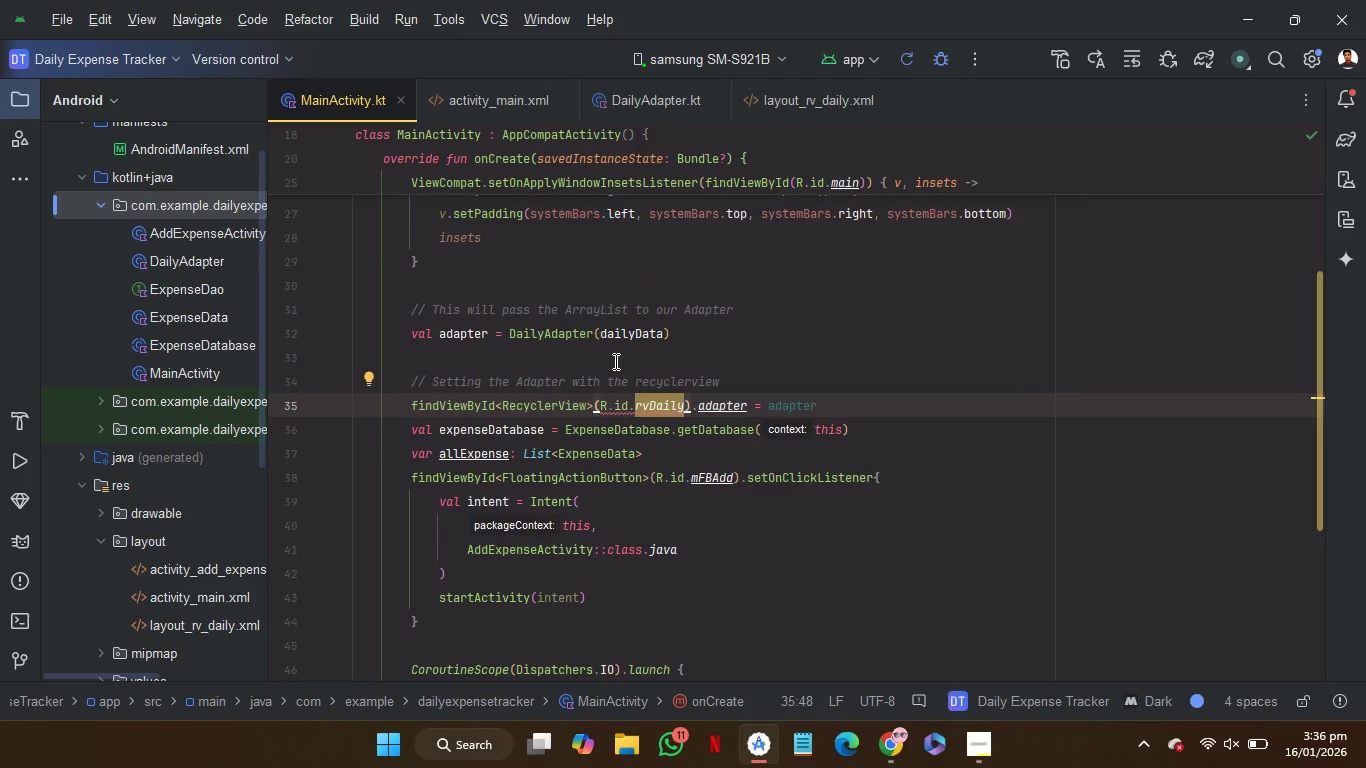 
left_click([614, 361])
 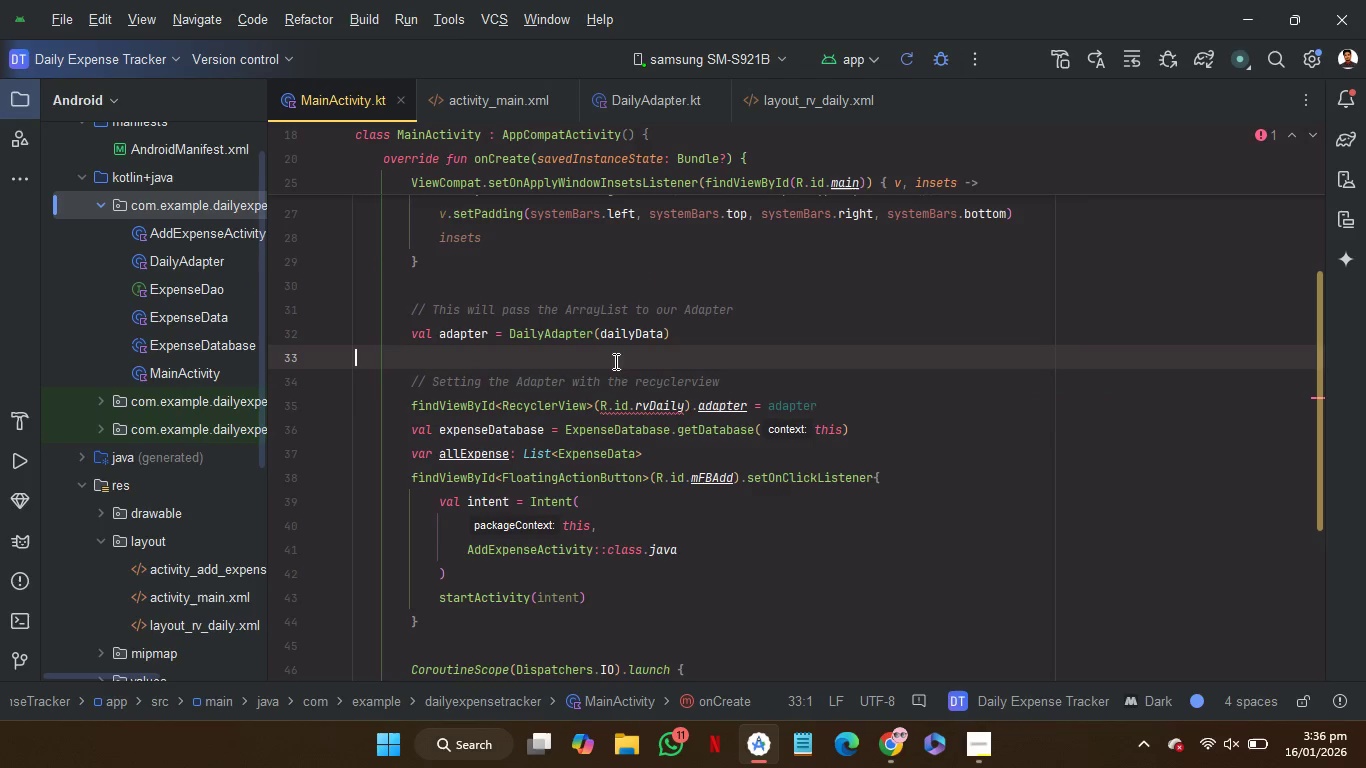 
mouse_move([647, 371])
 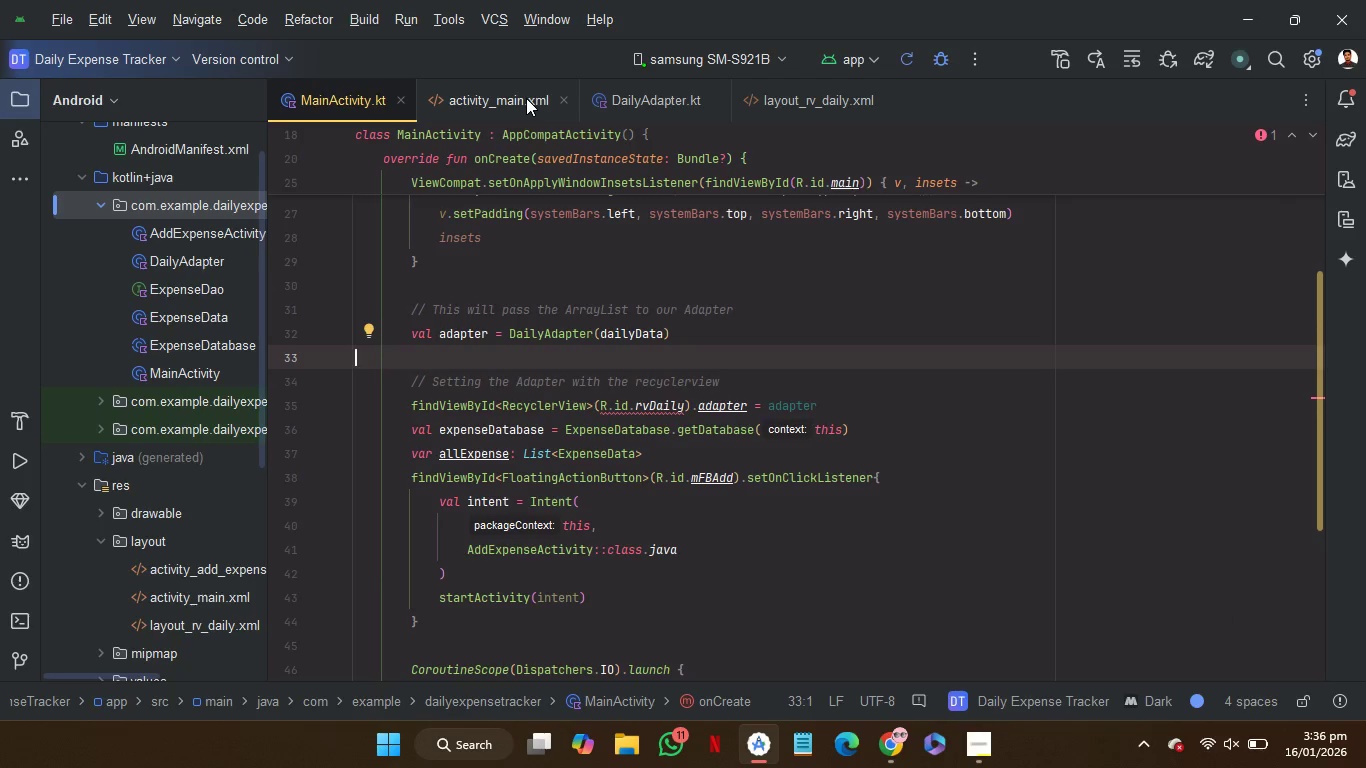 
left_click([526, 97])
 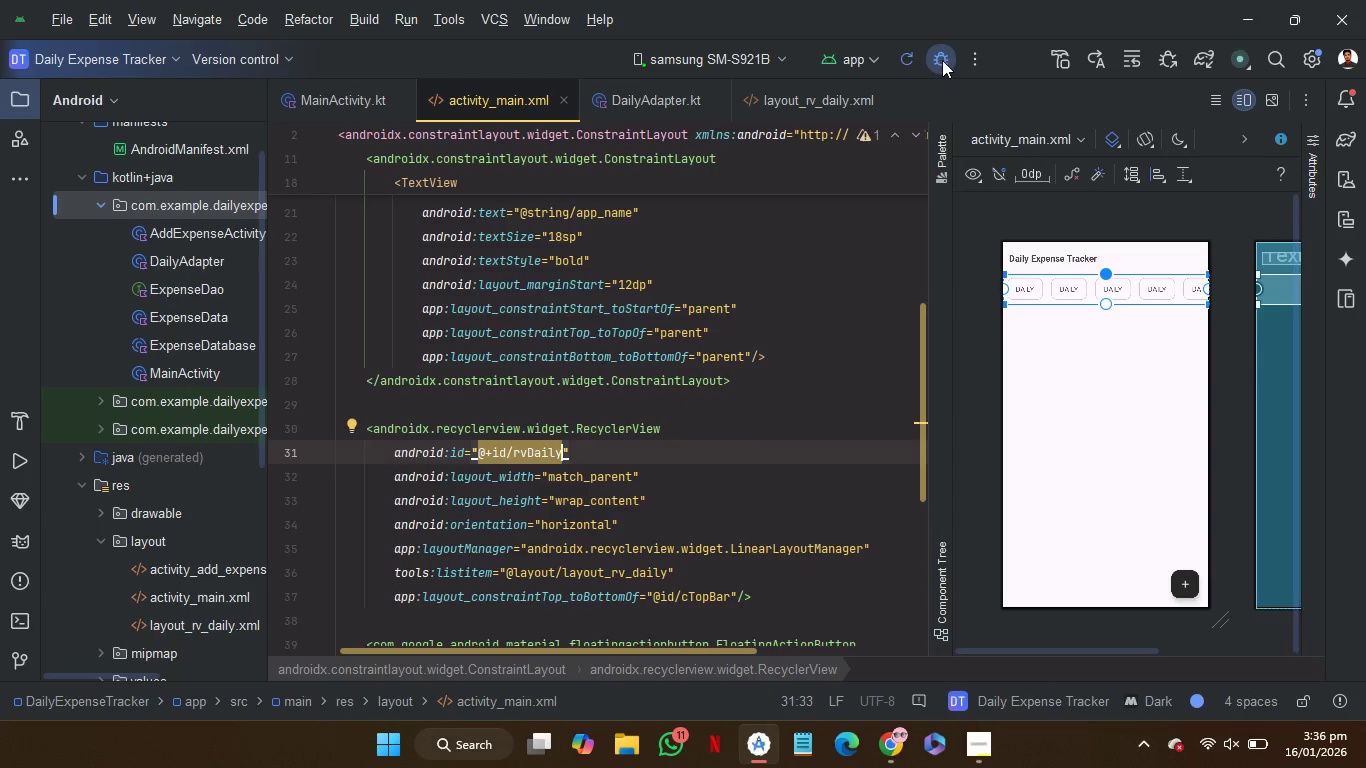 
left_click([917, 61])
 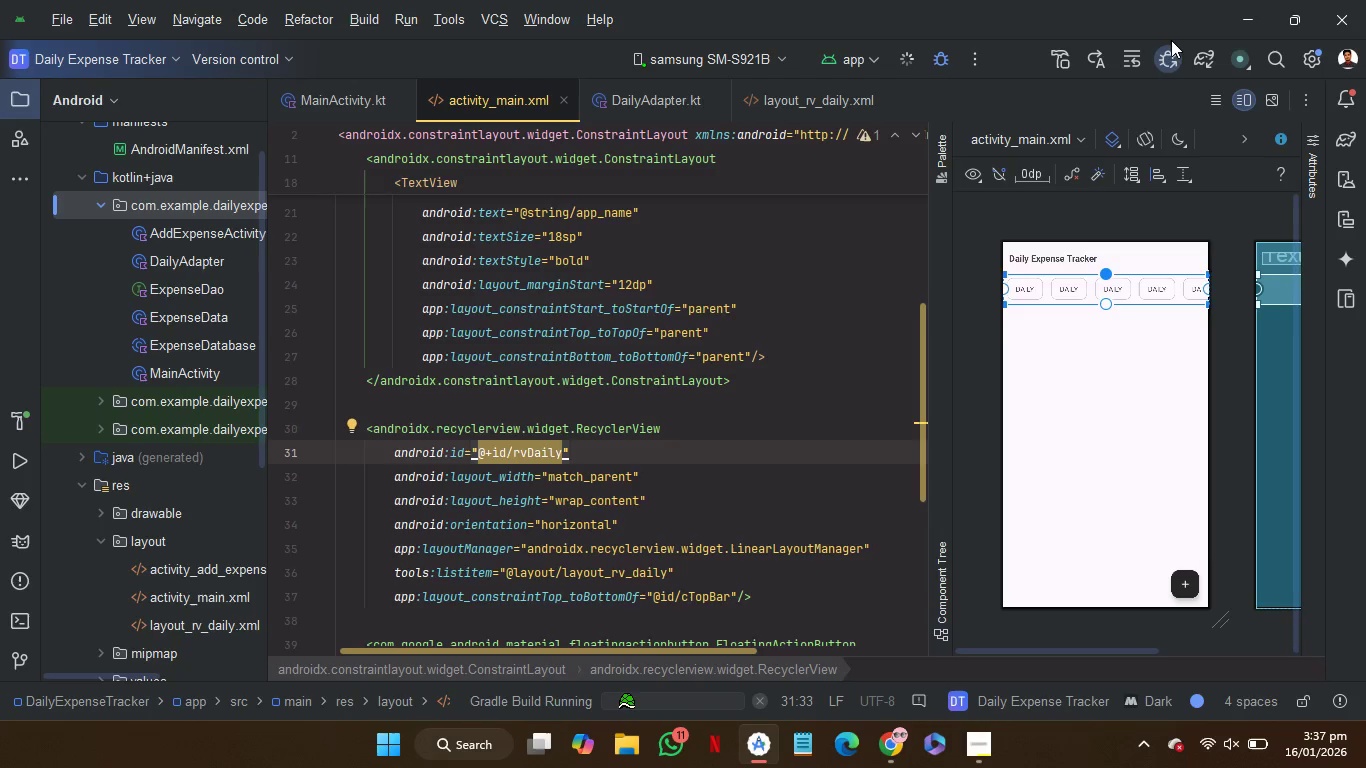 
wait(22.75)
 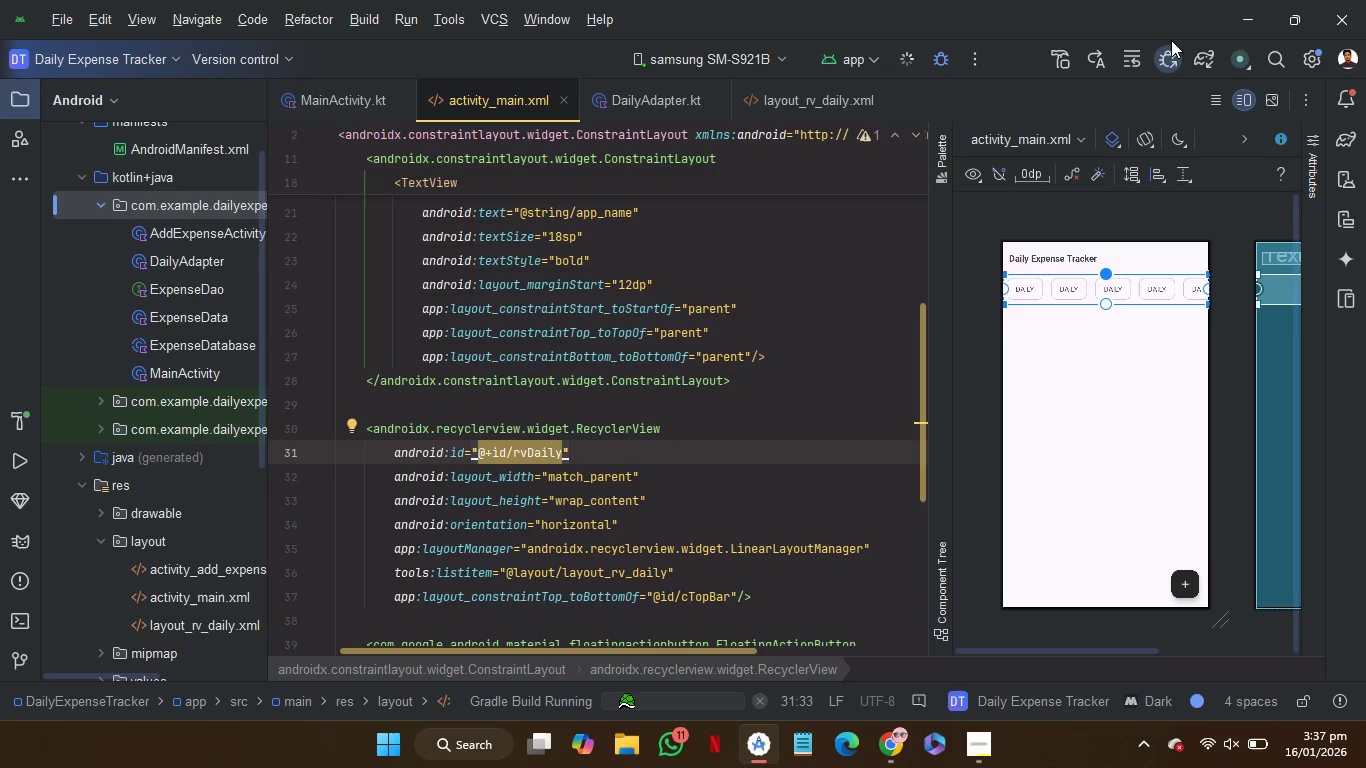 
left_click([1350, 228])
 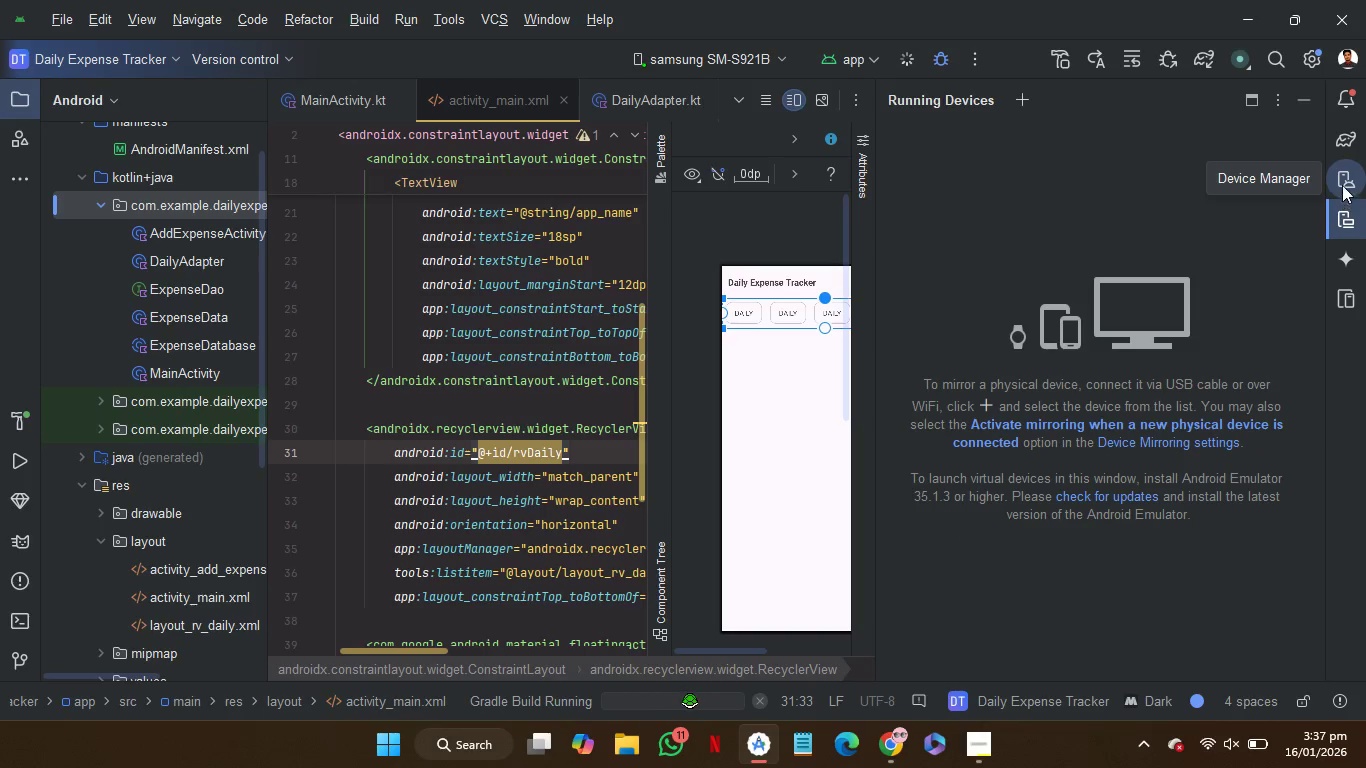 
left_click([1342, 180])
 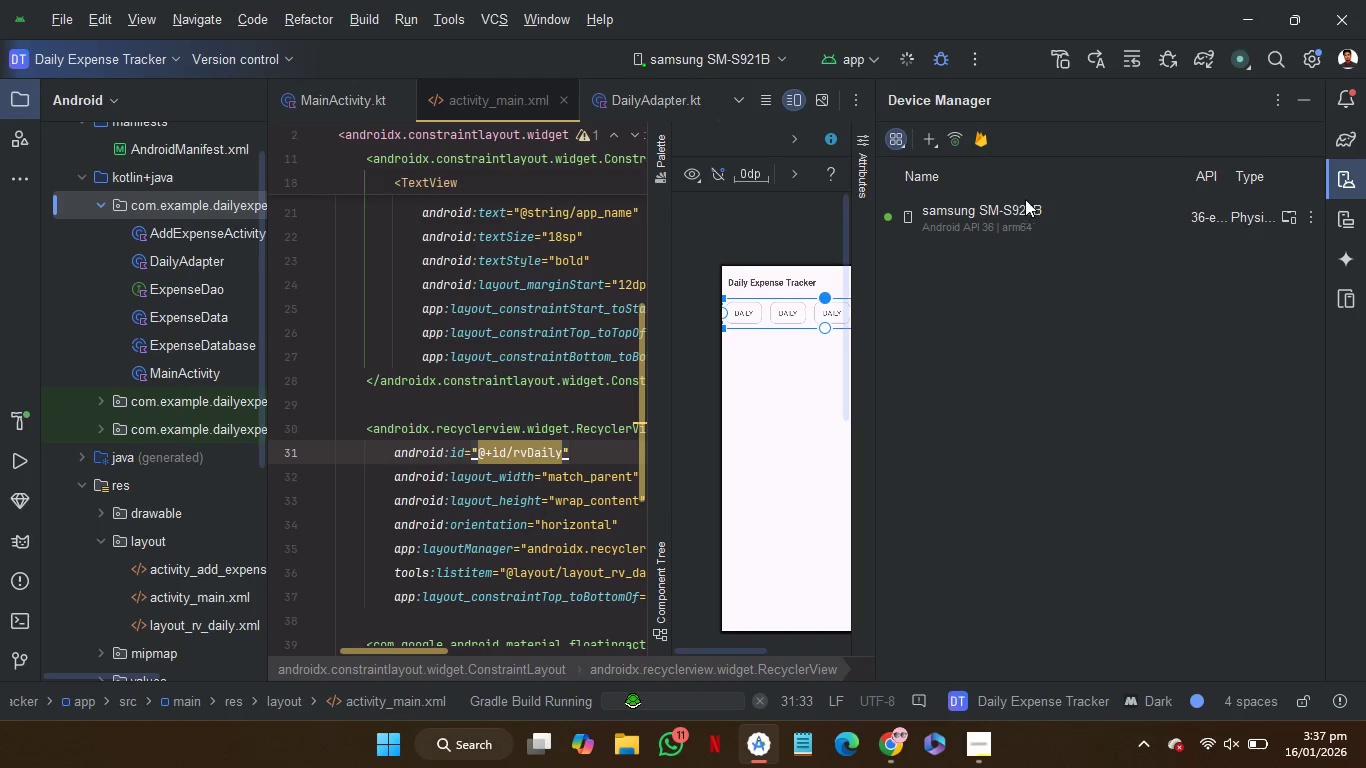 
mouse_move([924, 142])
 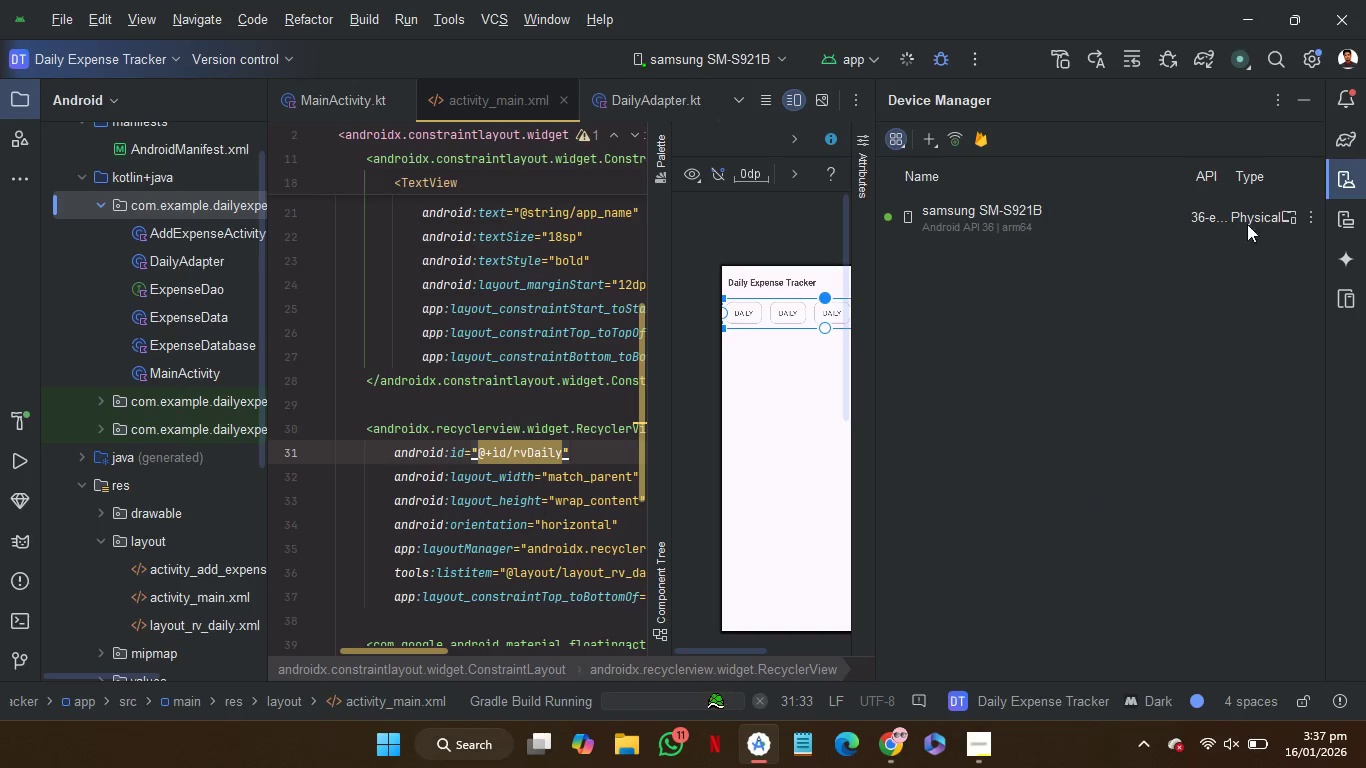 
left_click([1110, 221])
 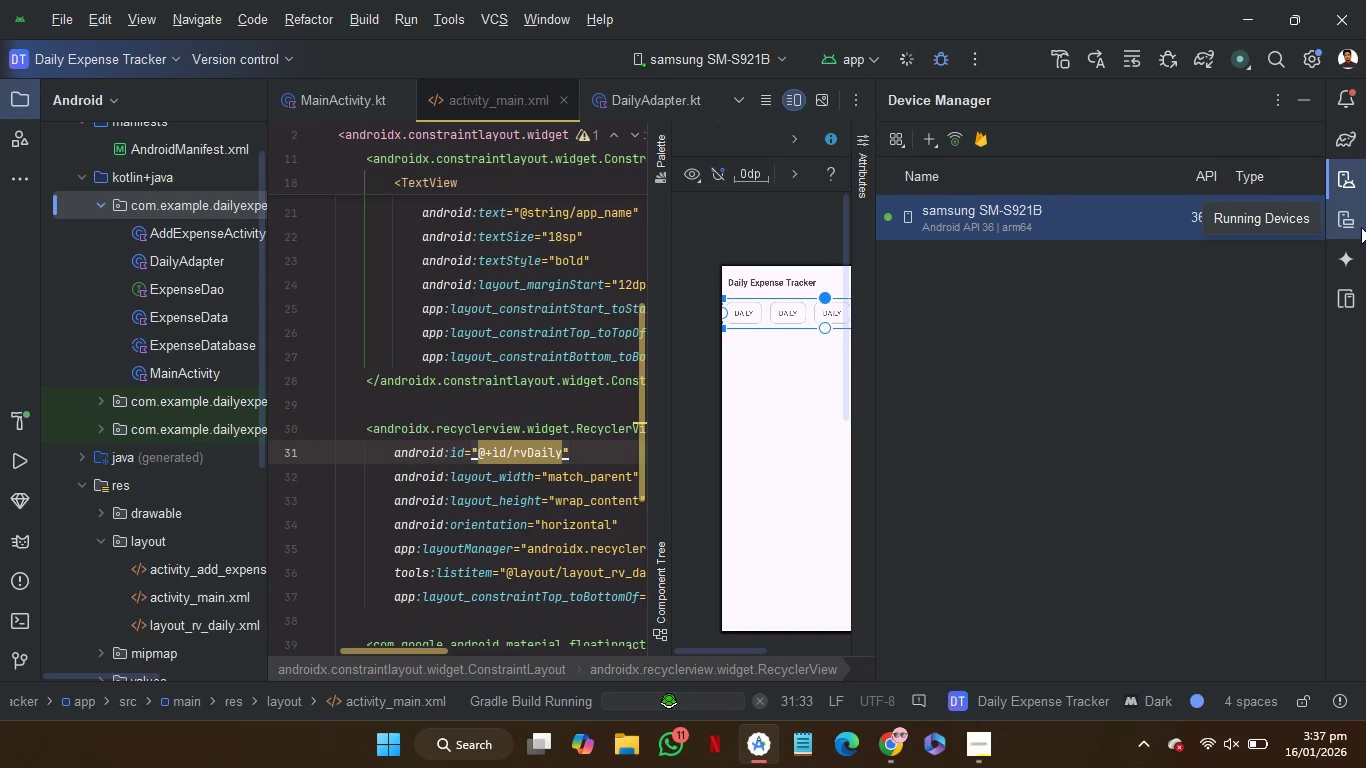 
left_click([1361, 227])
 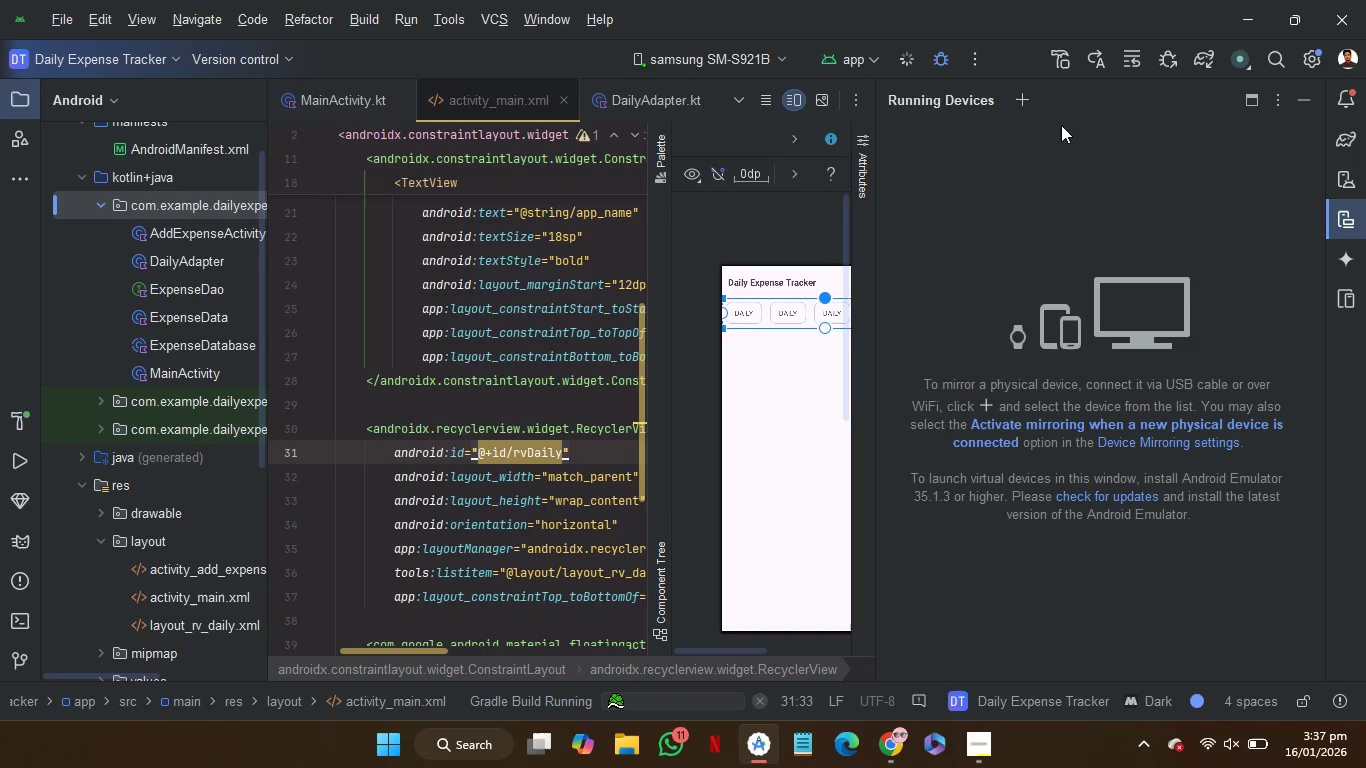 
left_click([1027, 101])
 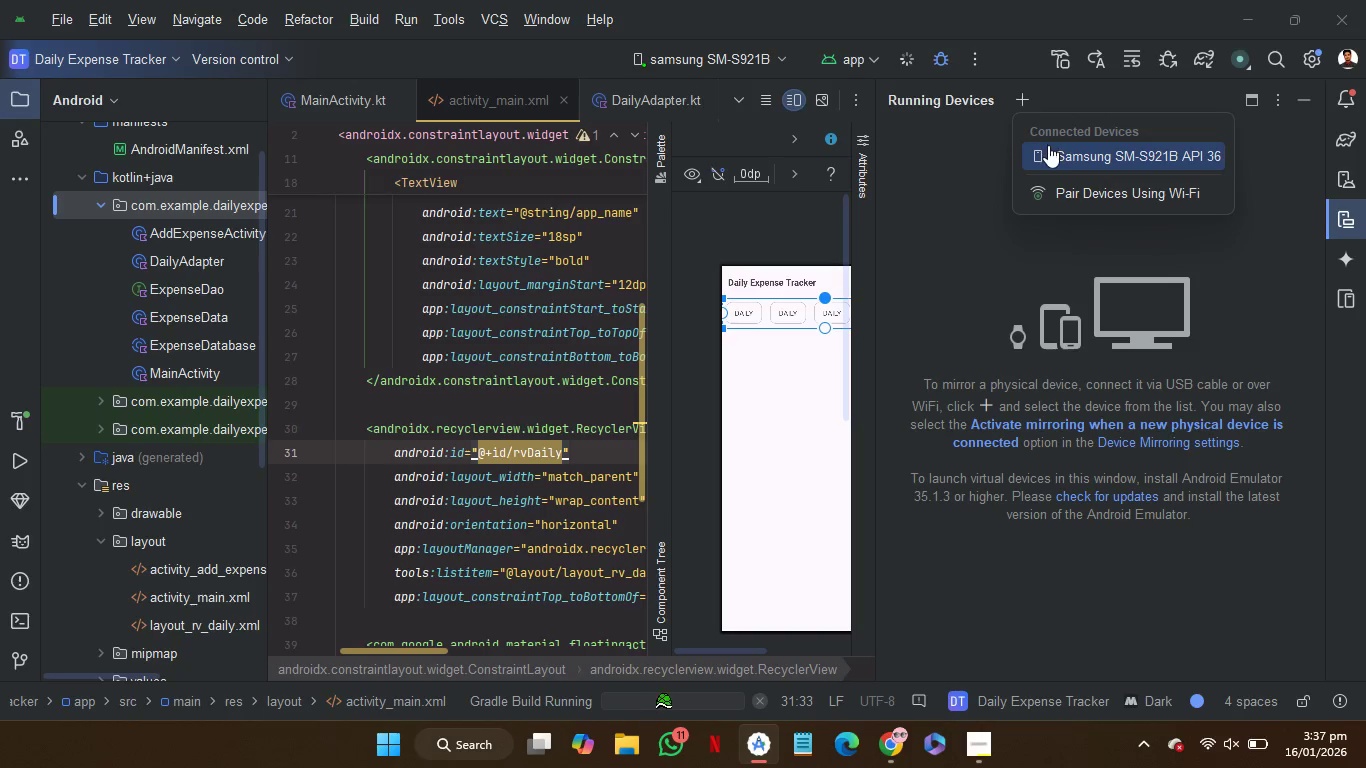 
left_click([1049, 151])
 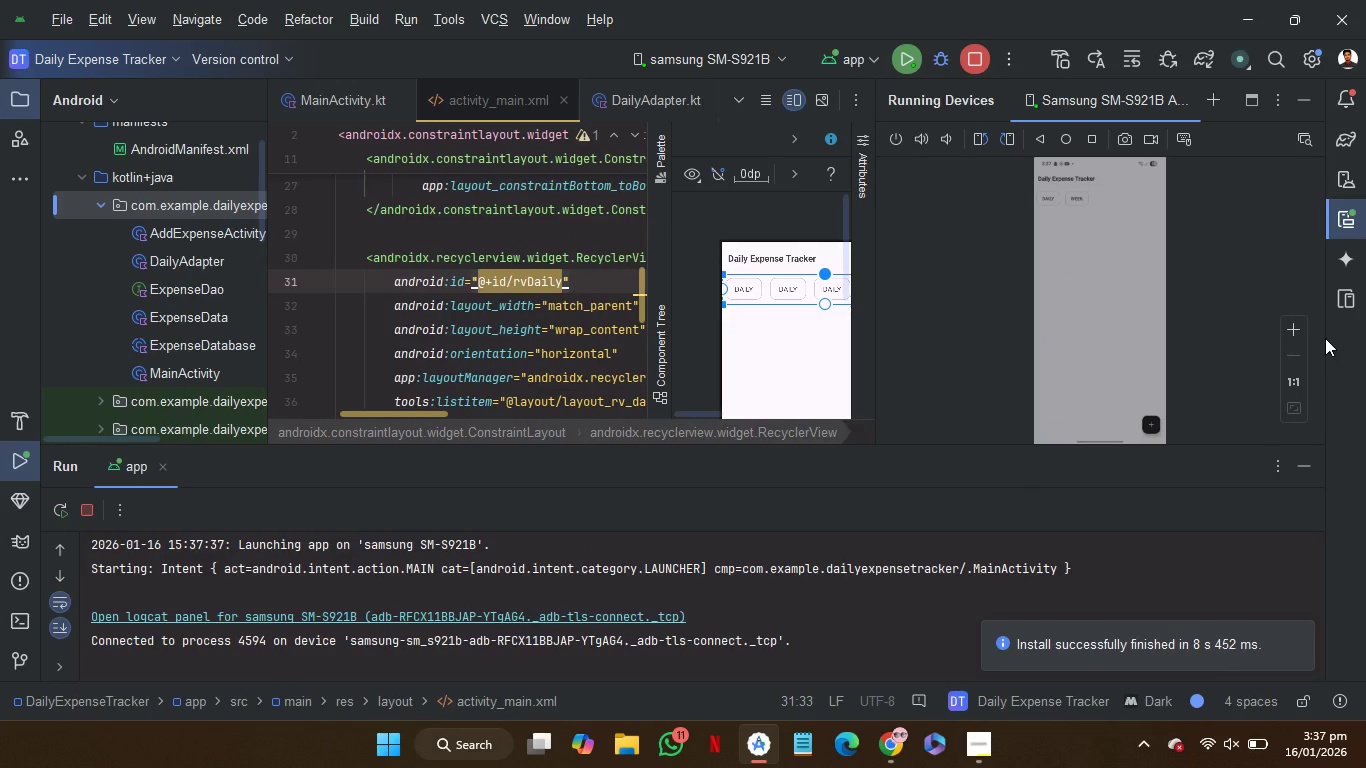 
wait(32.67)
 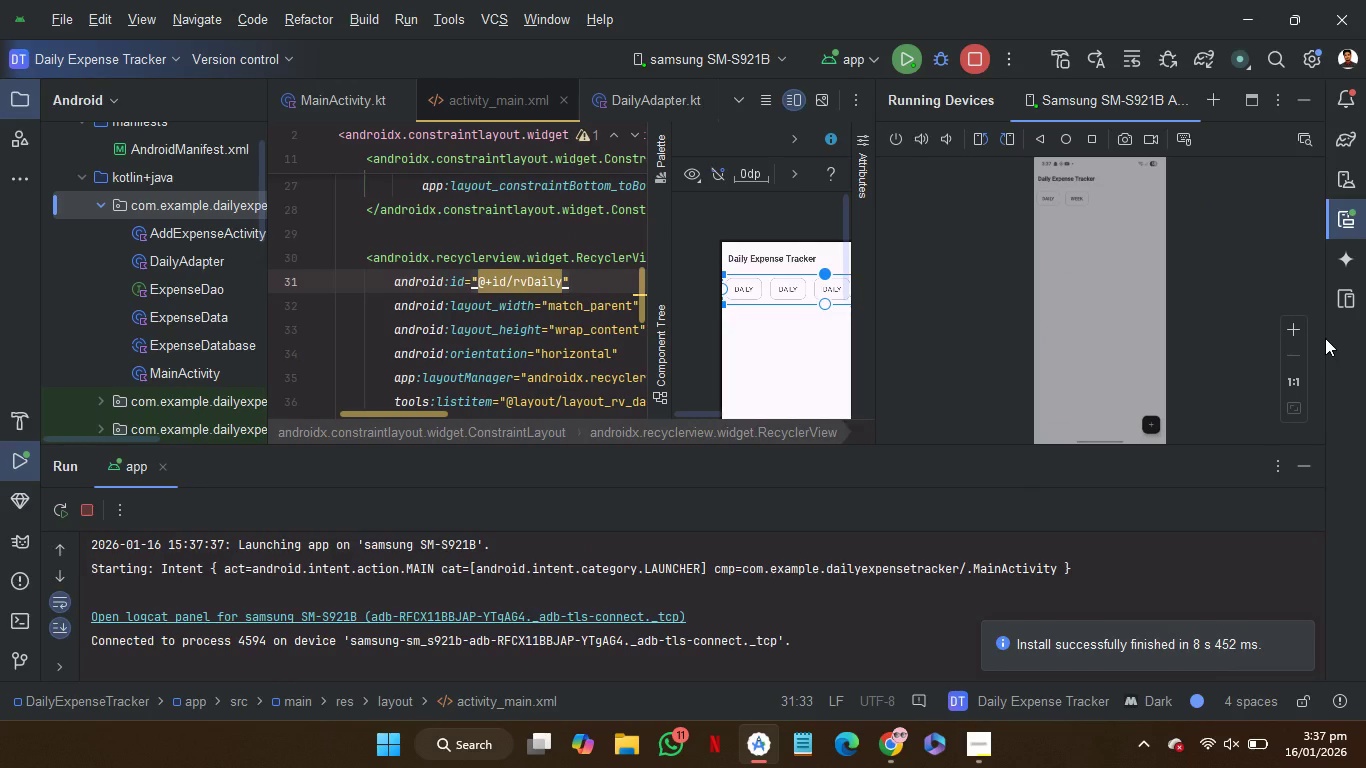 
left_click([1350, 213])
 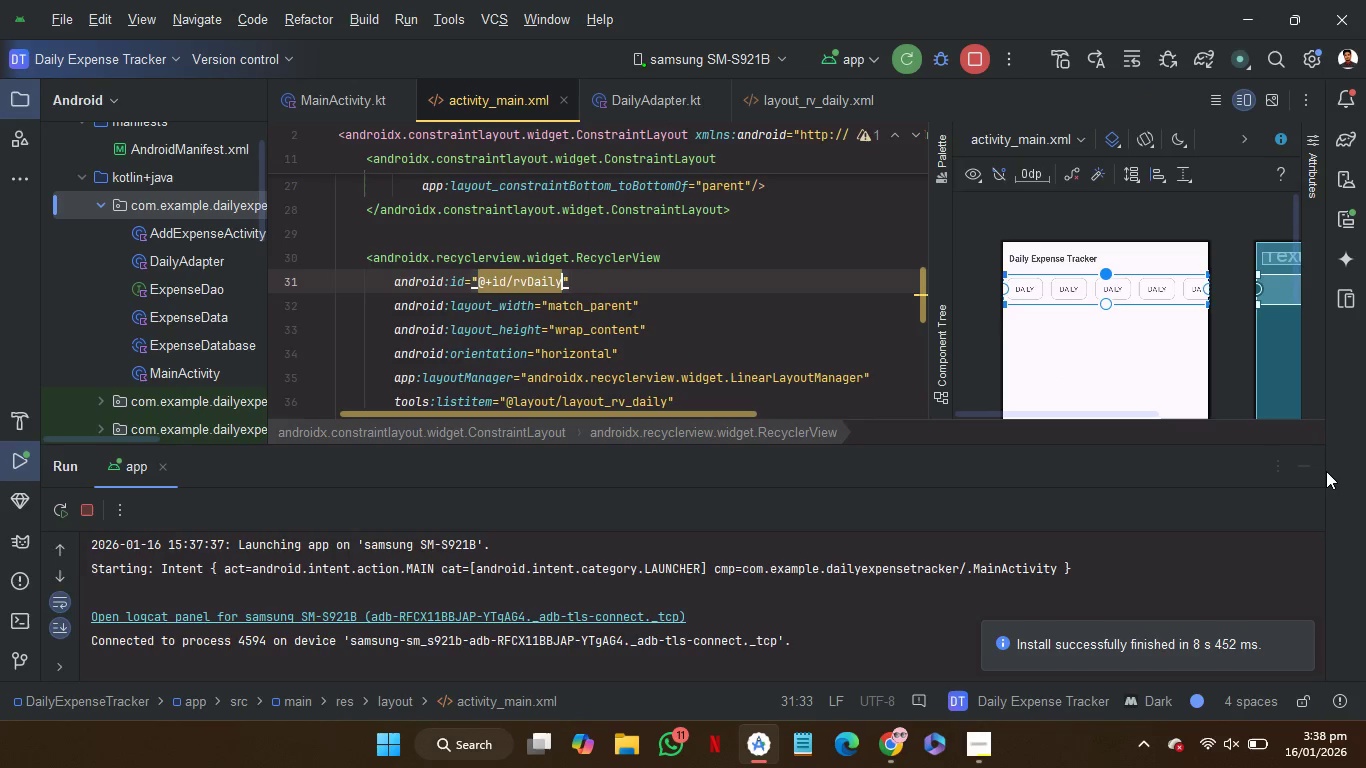 
left_click([1304, 468])
 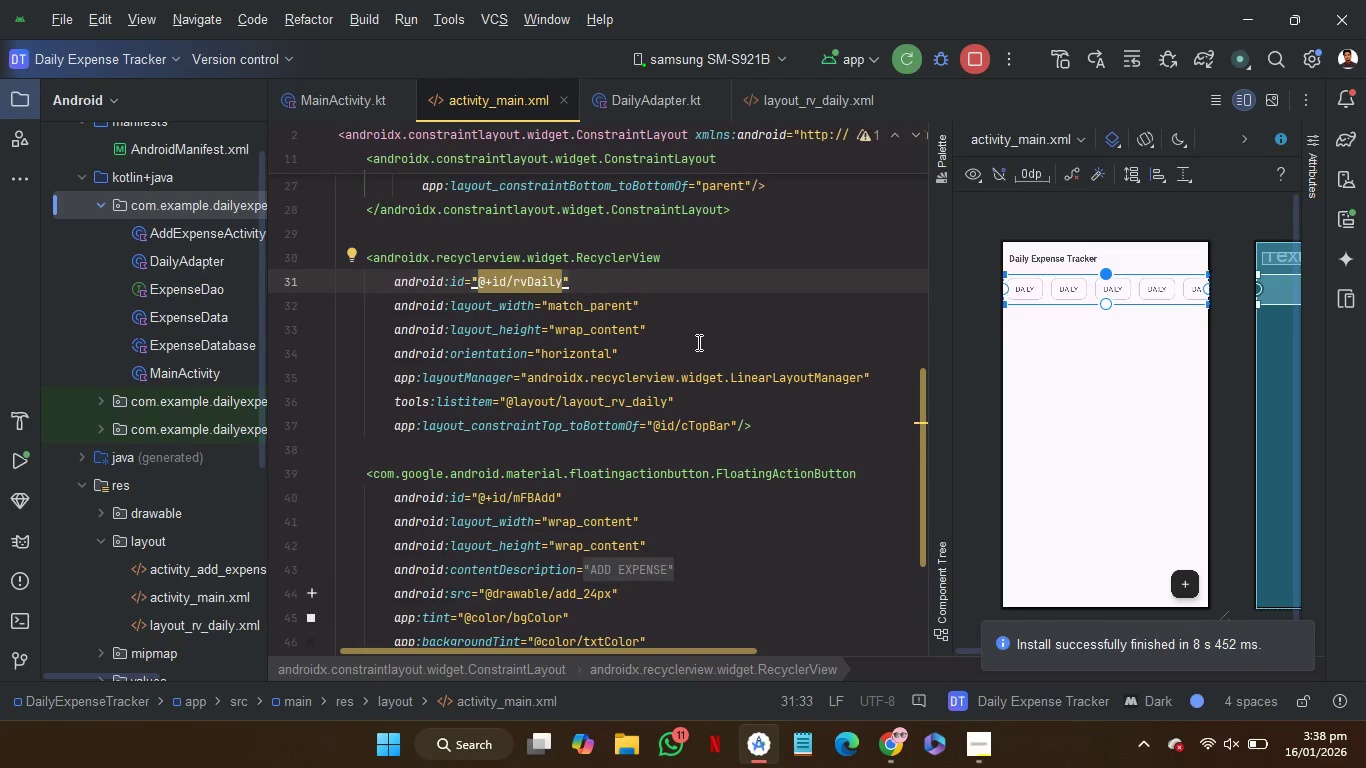 
wait(6.55)
 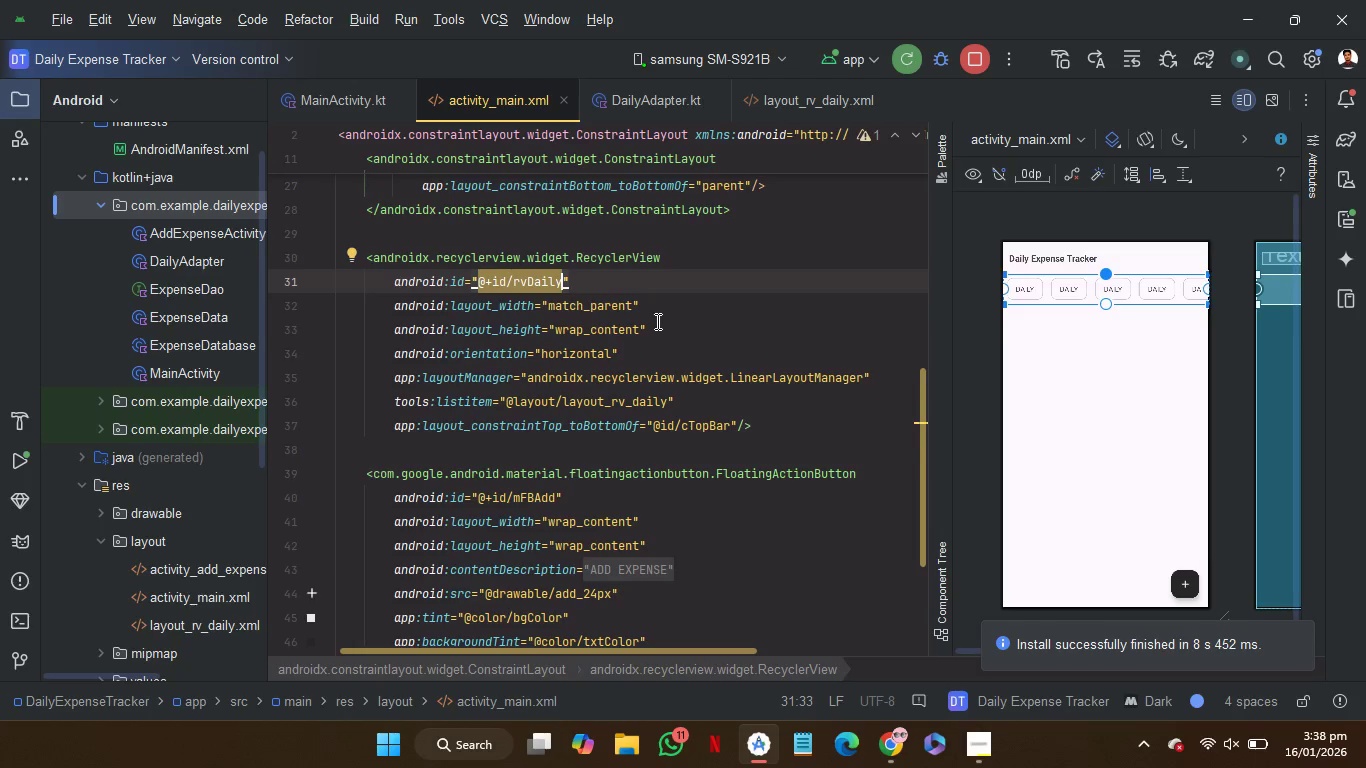 
left_click([736, 428])
 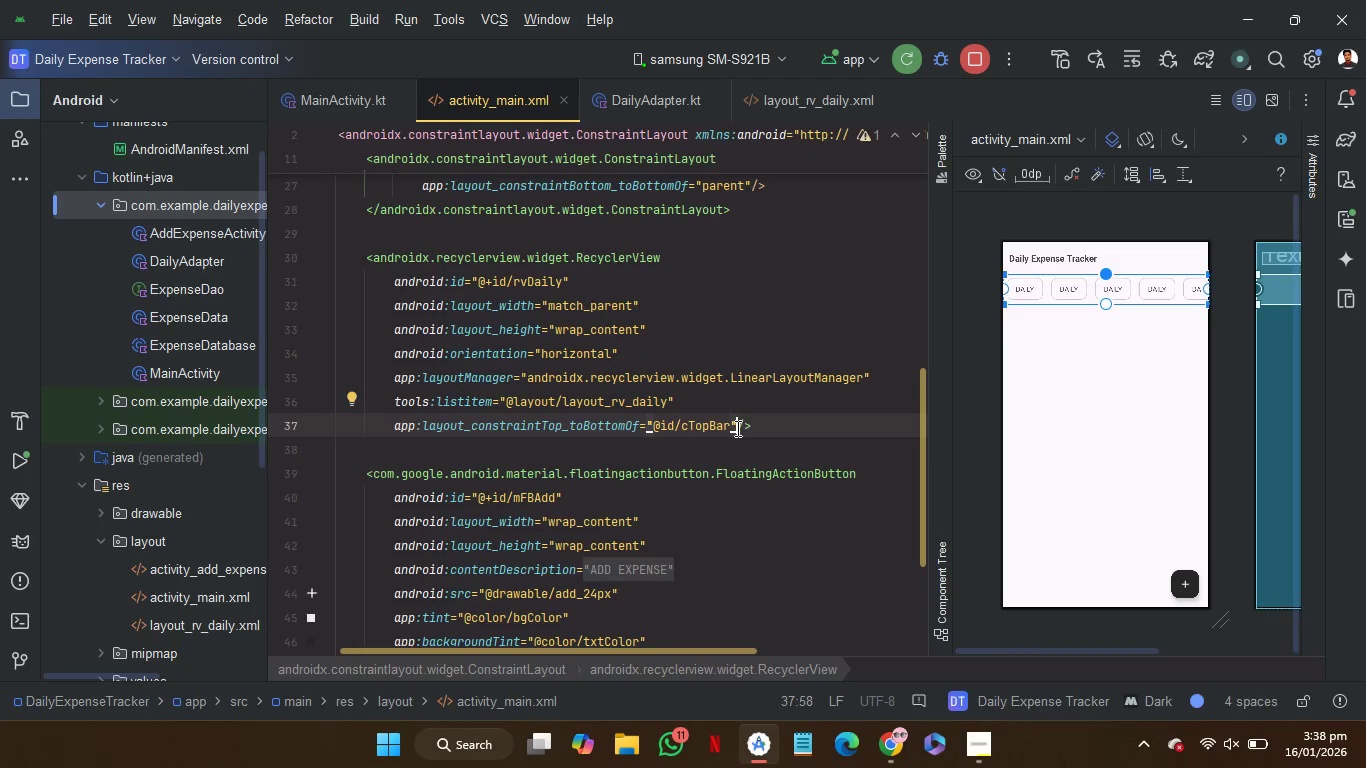 
key(Enter)
 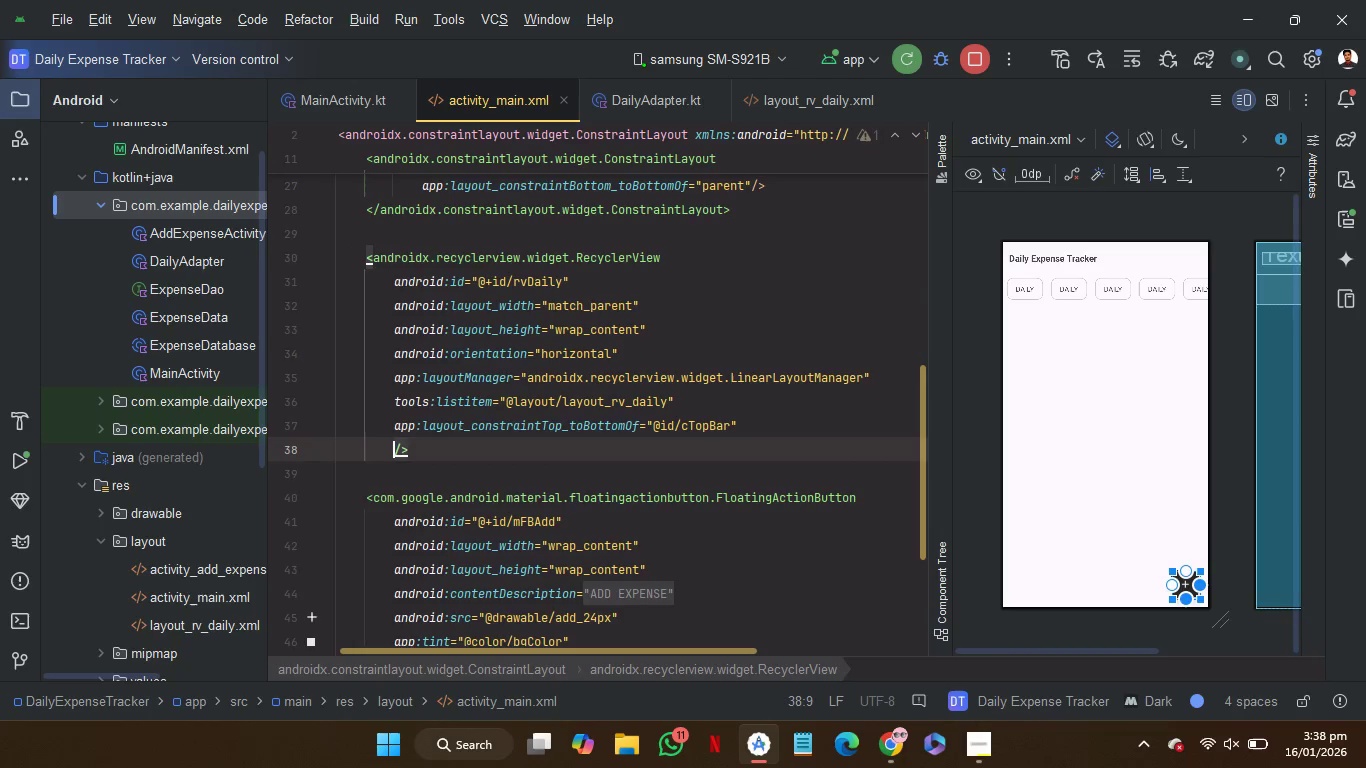 
type(st)
 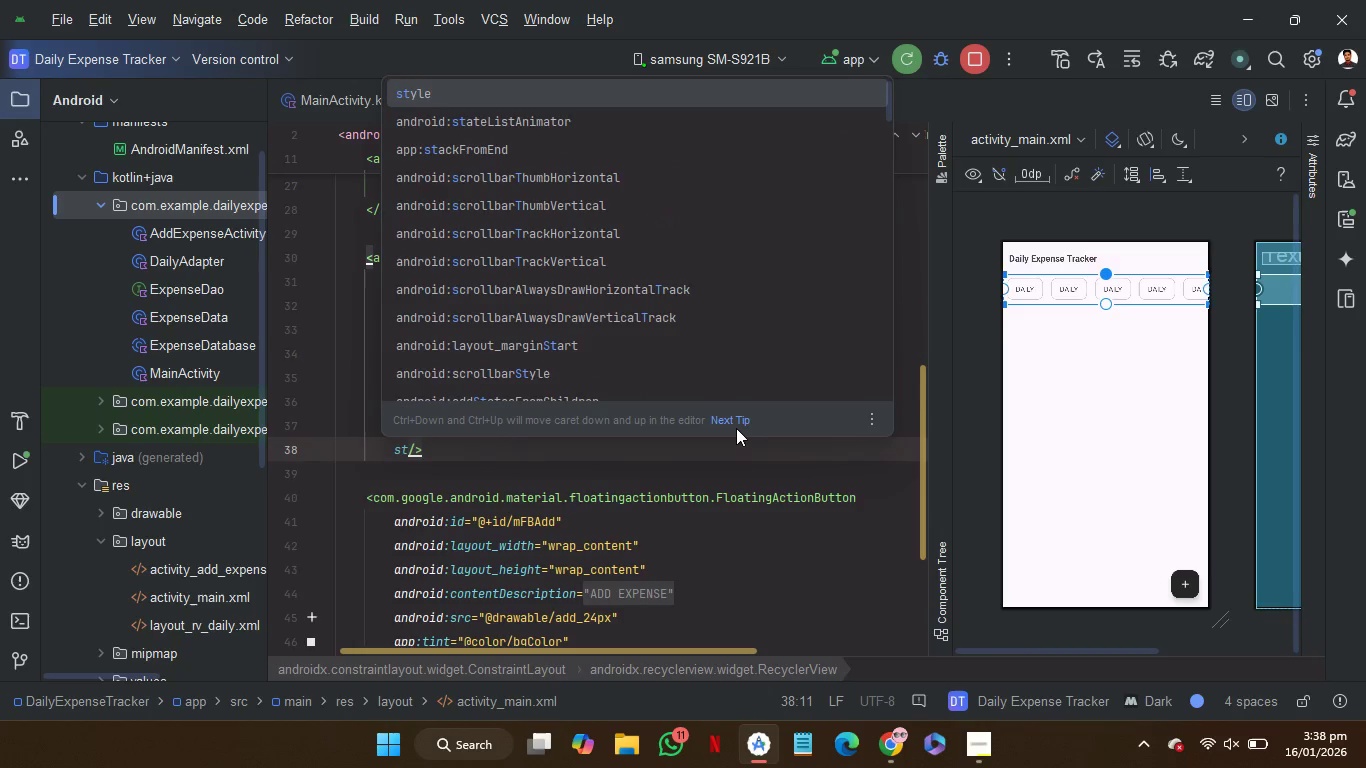 
key(ArrowDown)
 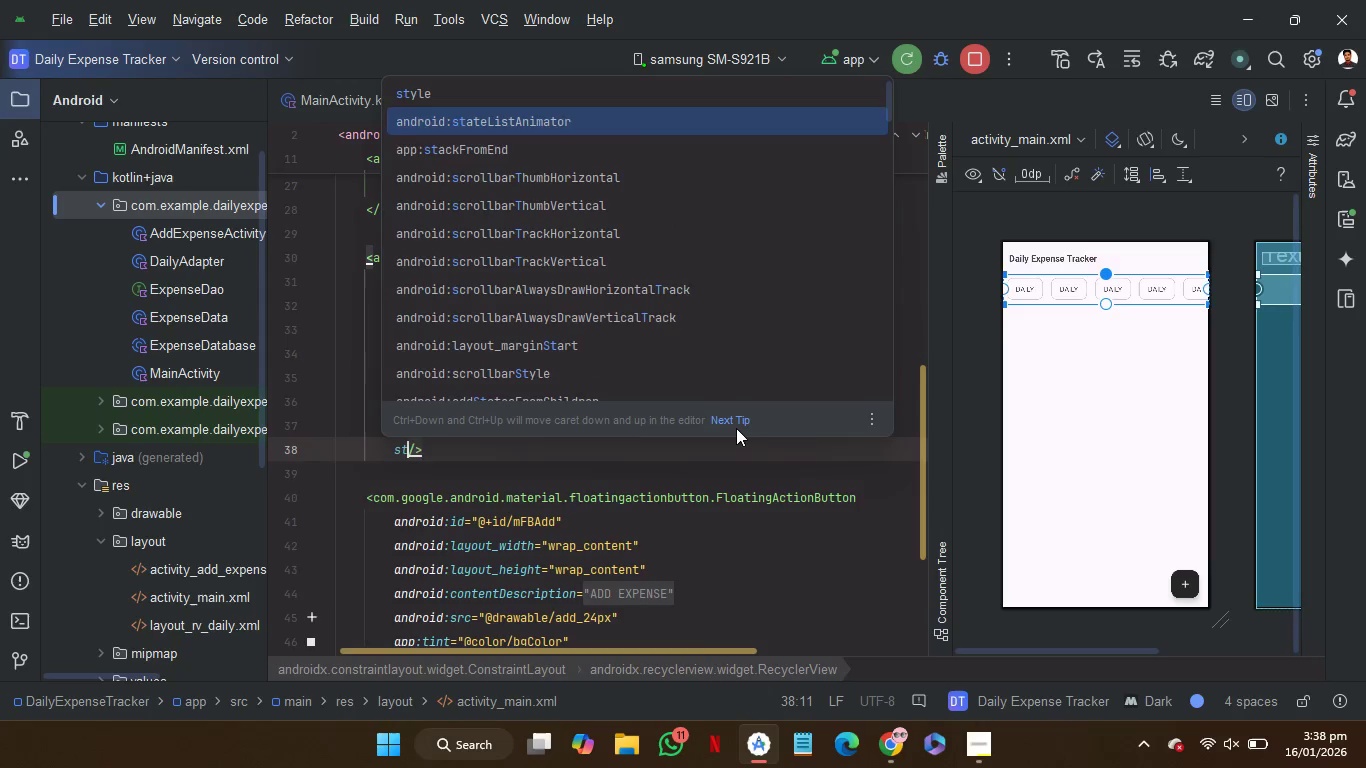 
key(ArrowDown)
 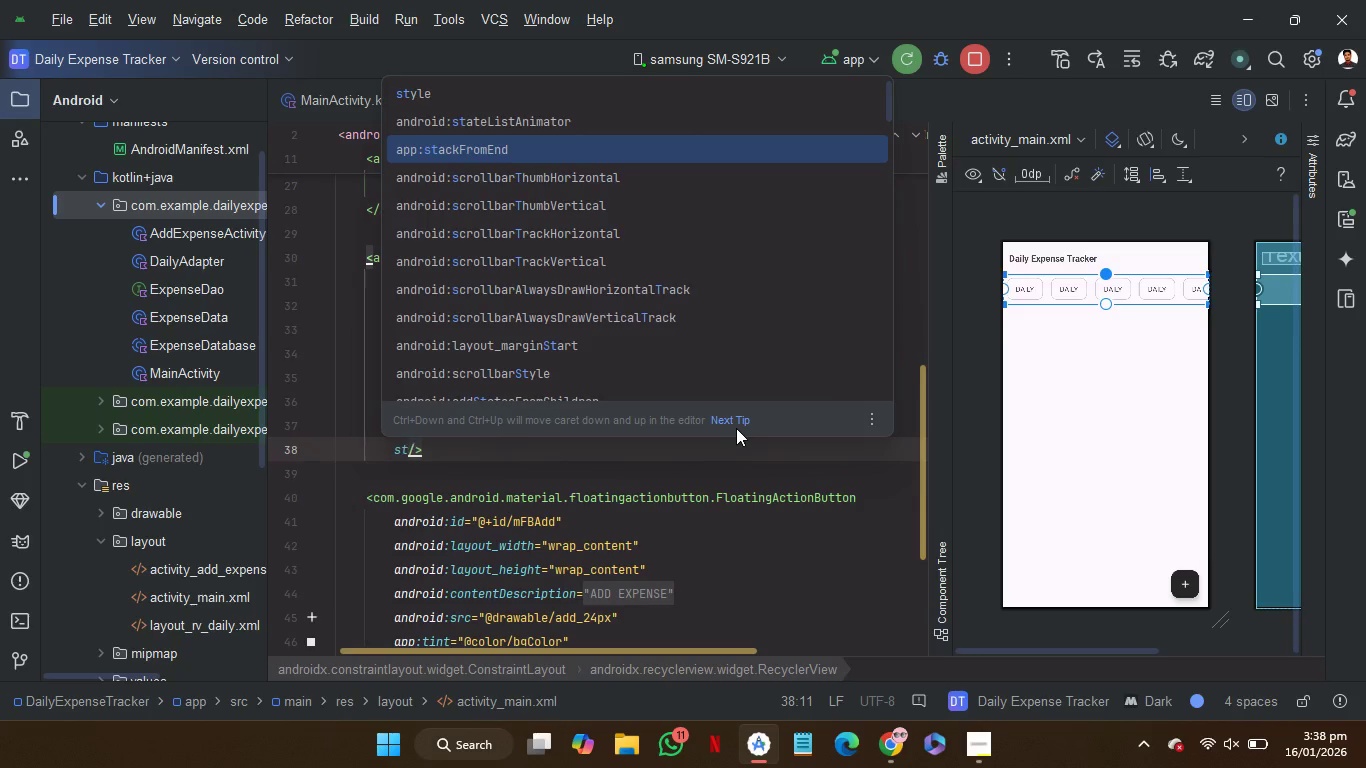 
key(ArrowDown)
 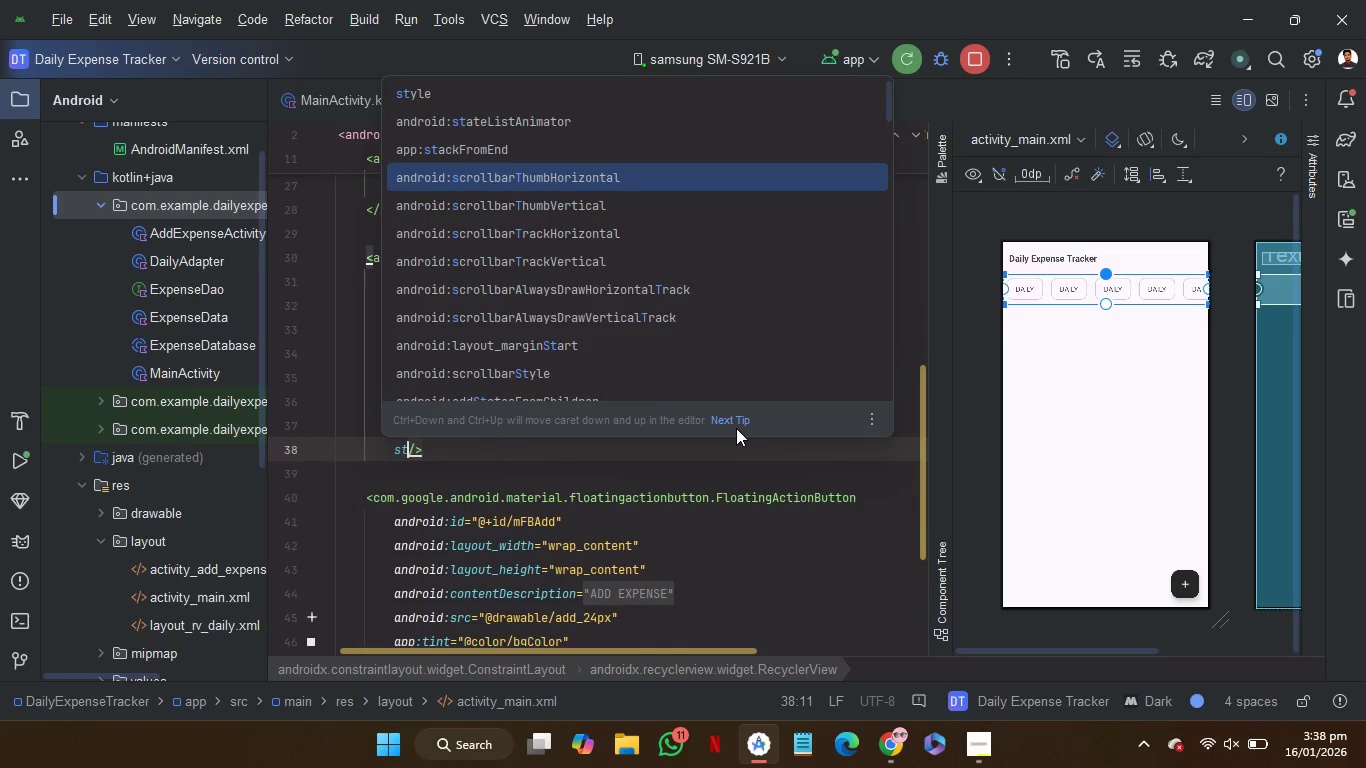 
key(A)
 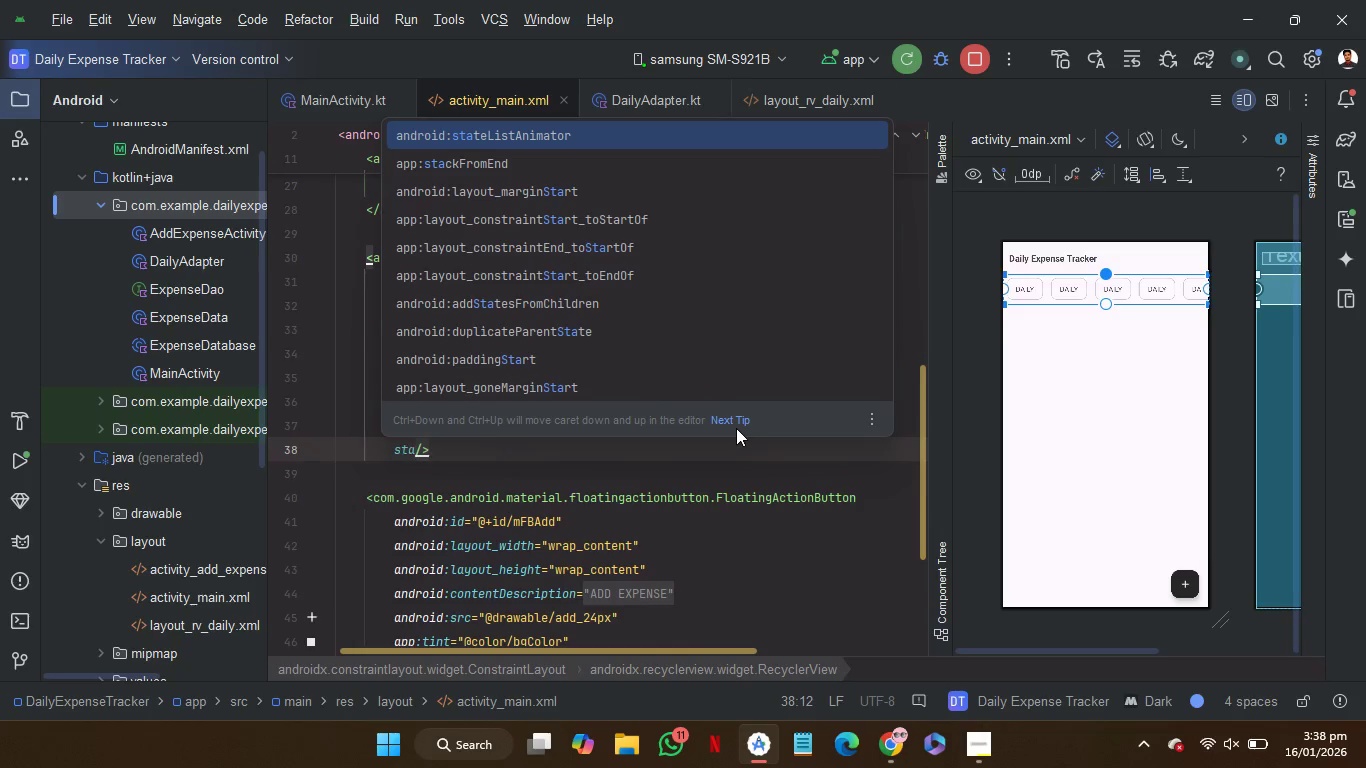 
key(ArrowDown)
 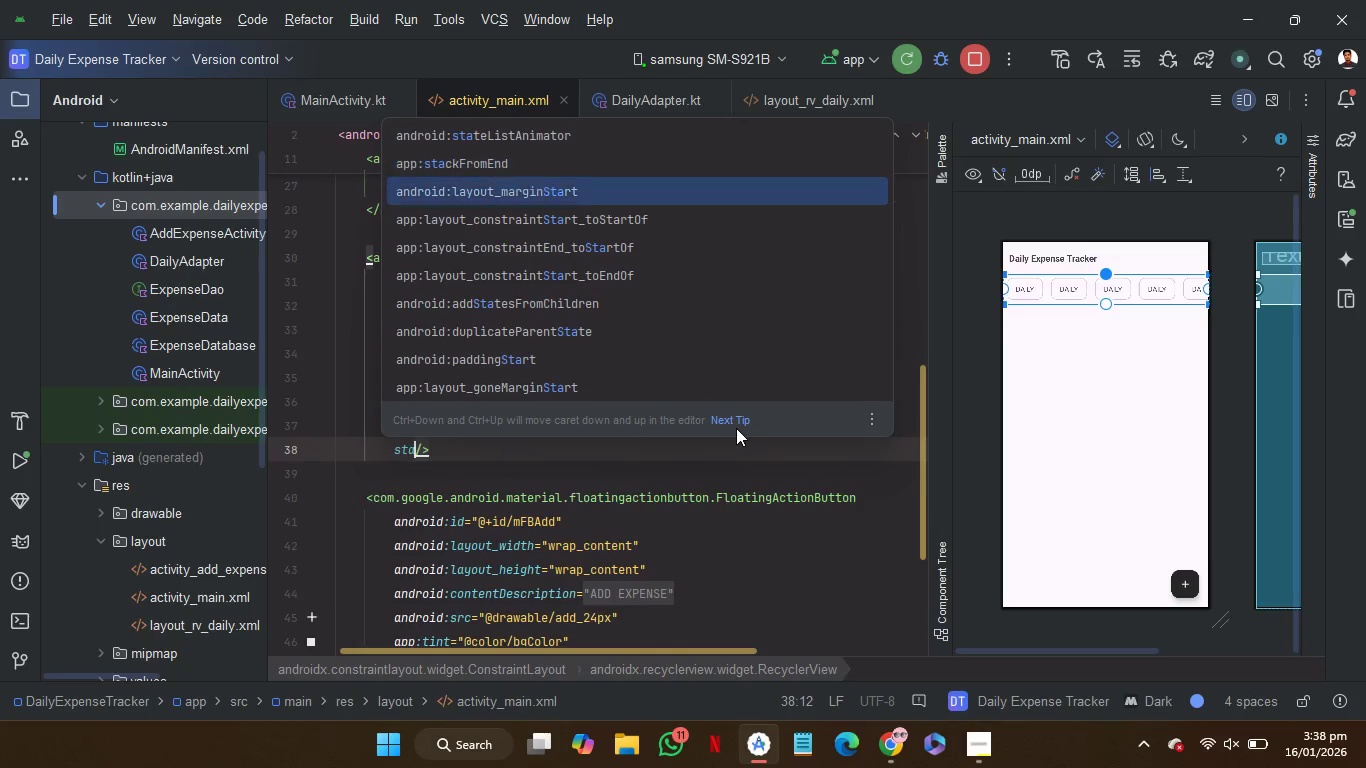 
key(ArrowDown)
 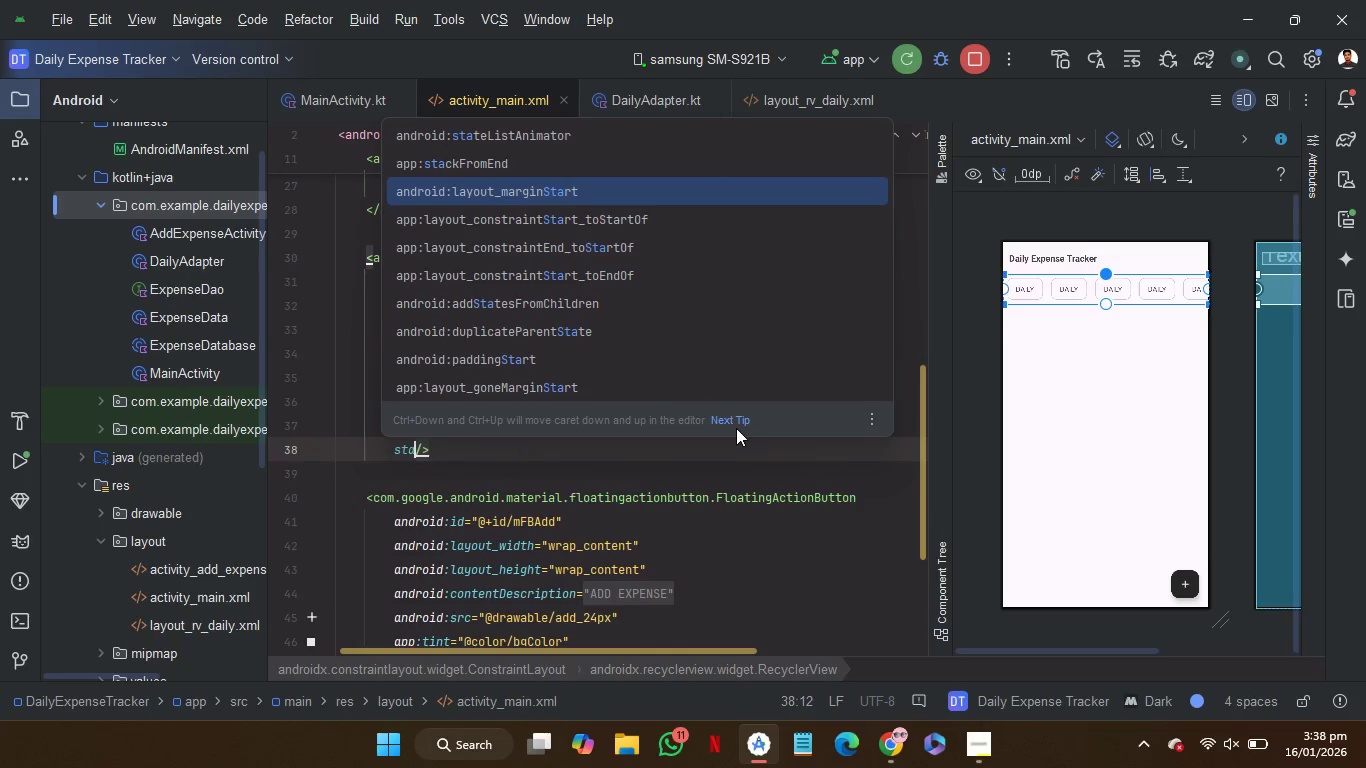 
key(ArrowDown)
 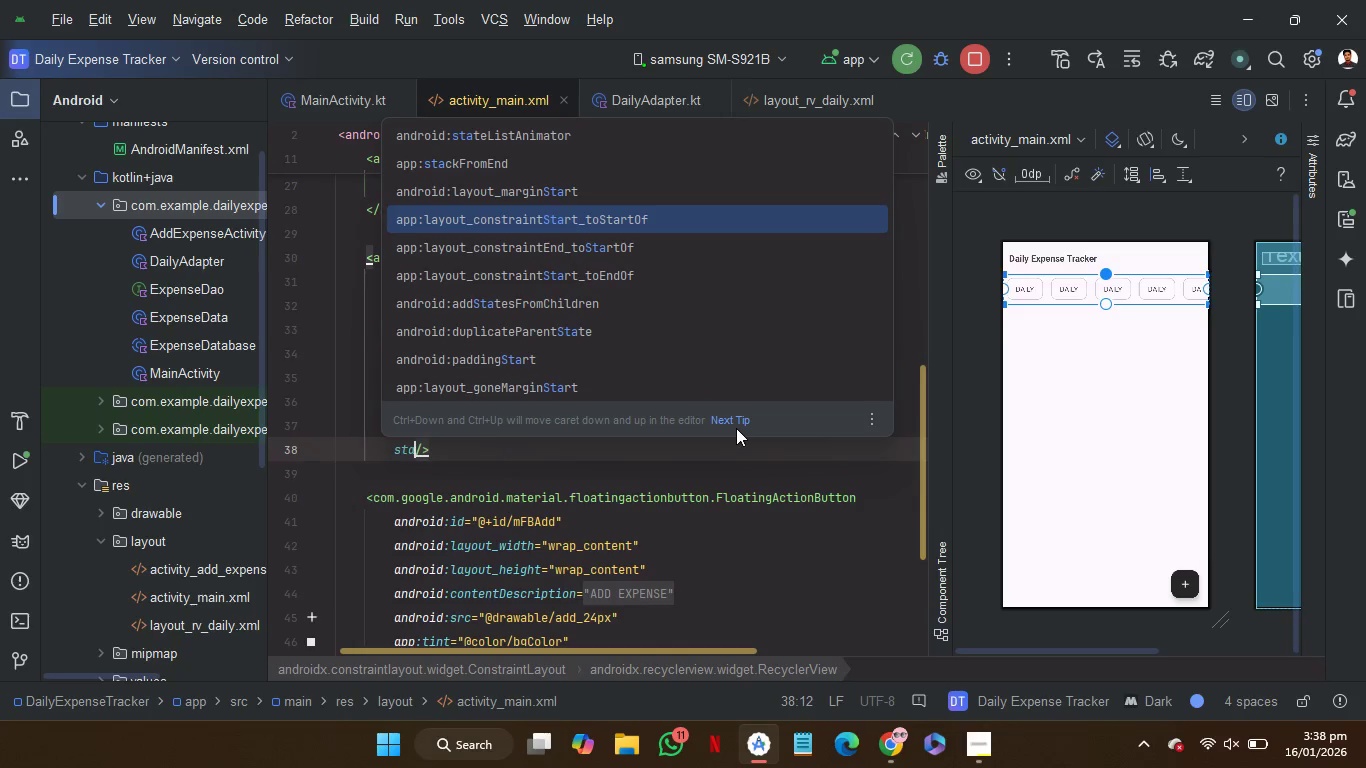 
key(Enter)
 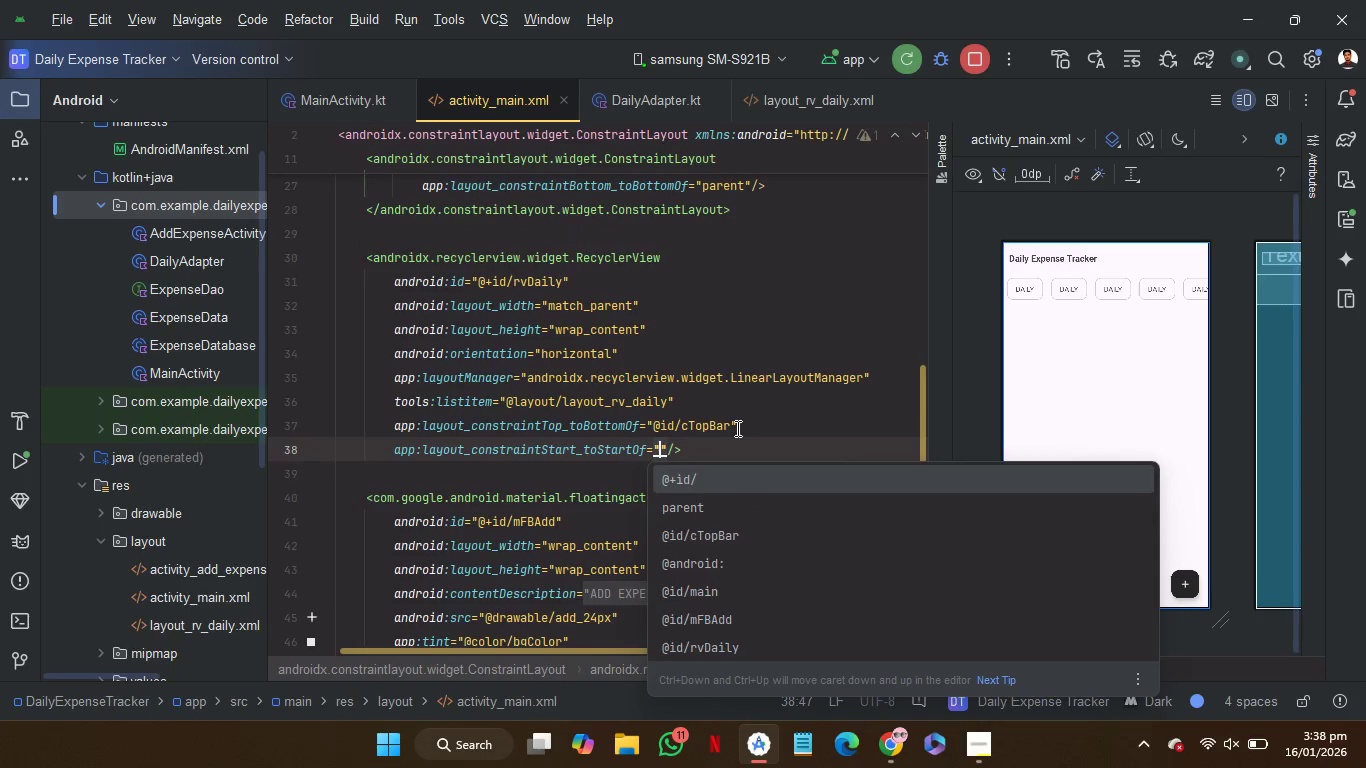 
key(ArrowDown)
 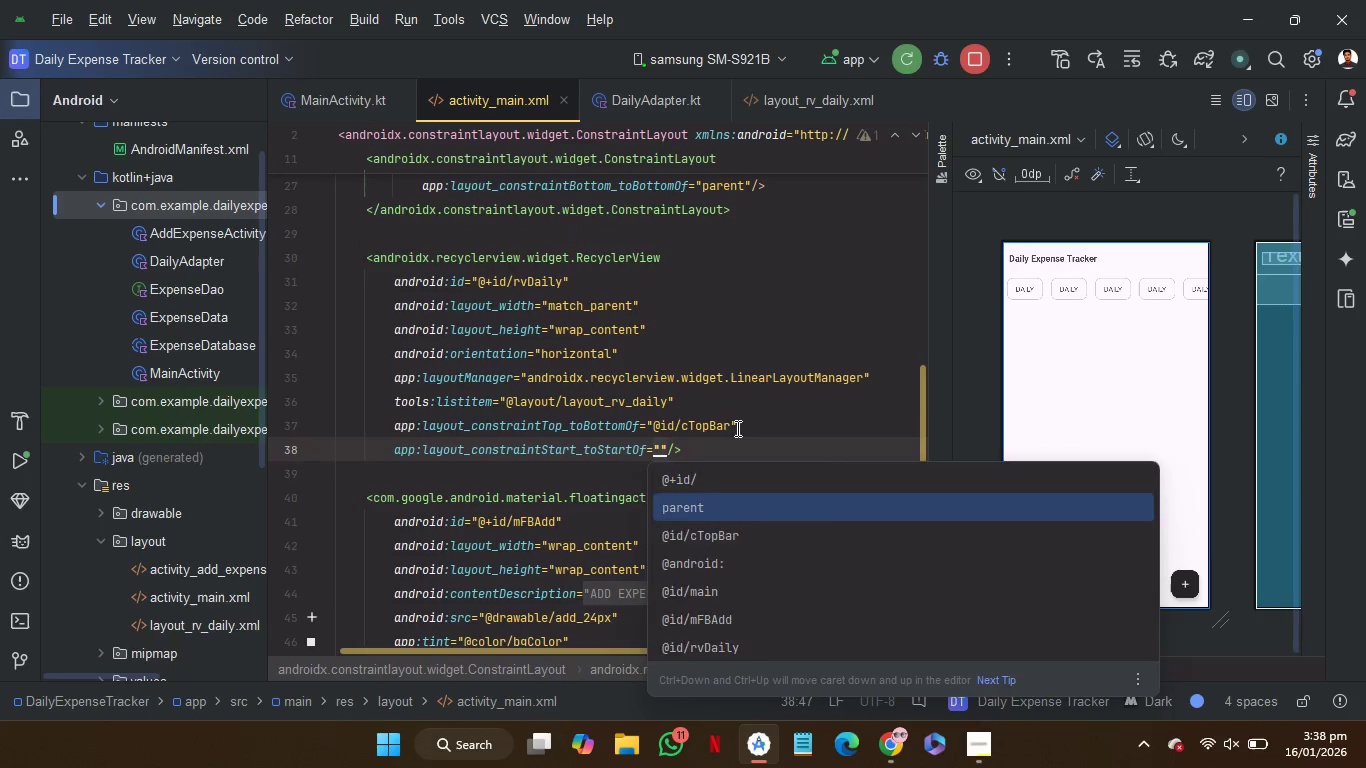 
key(Enter)
 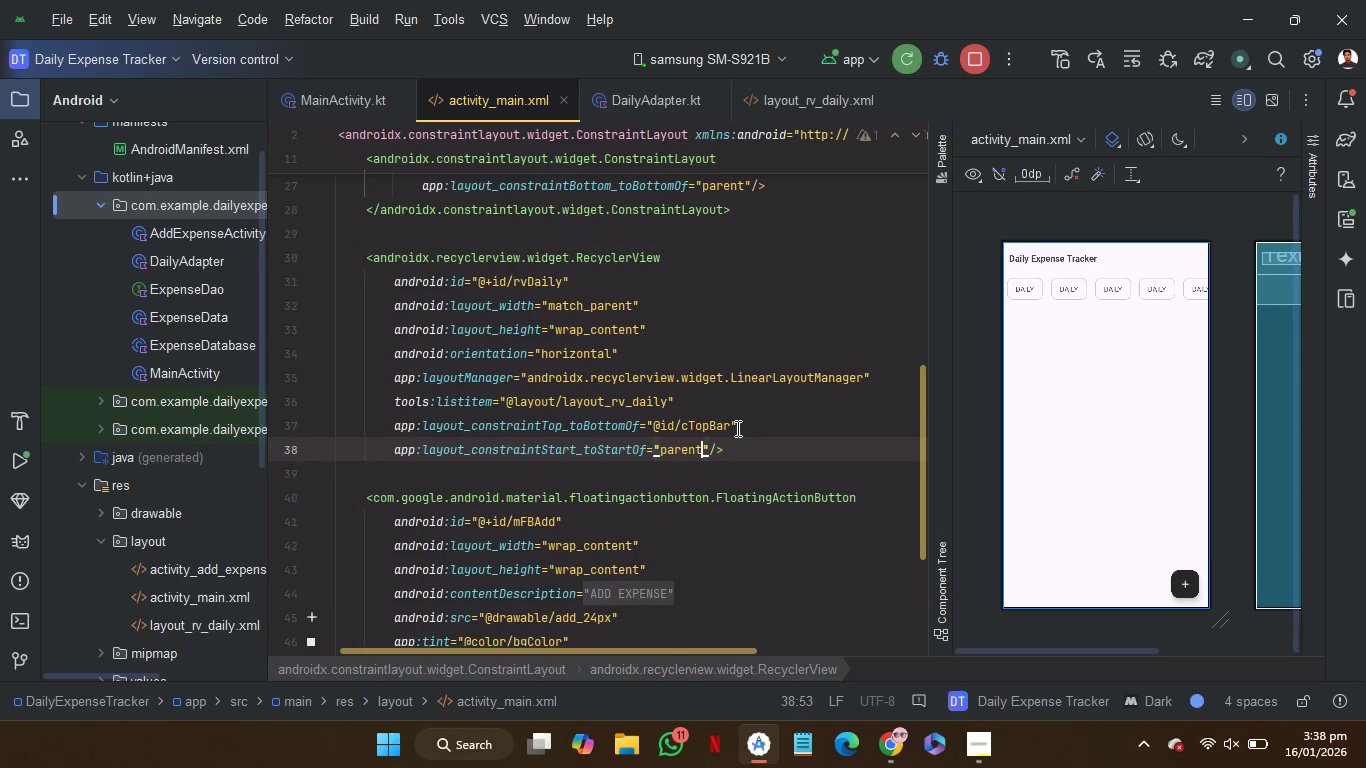 
key(ArrowRight)
 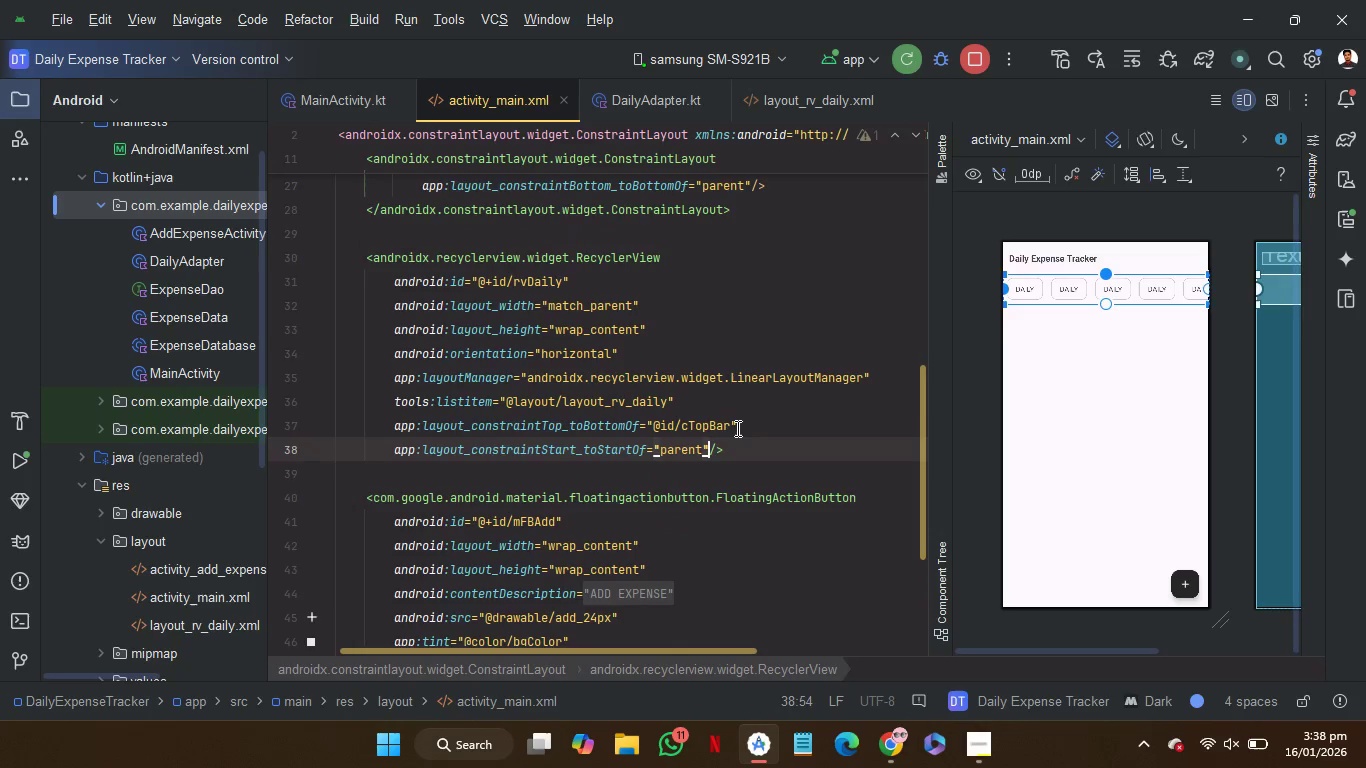 
key(Enter)
 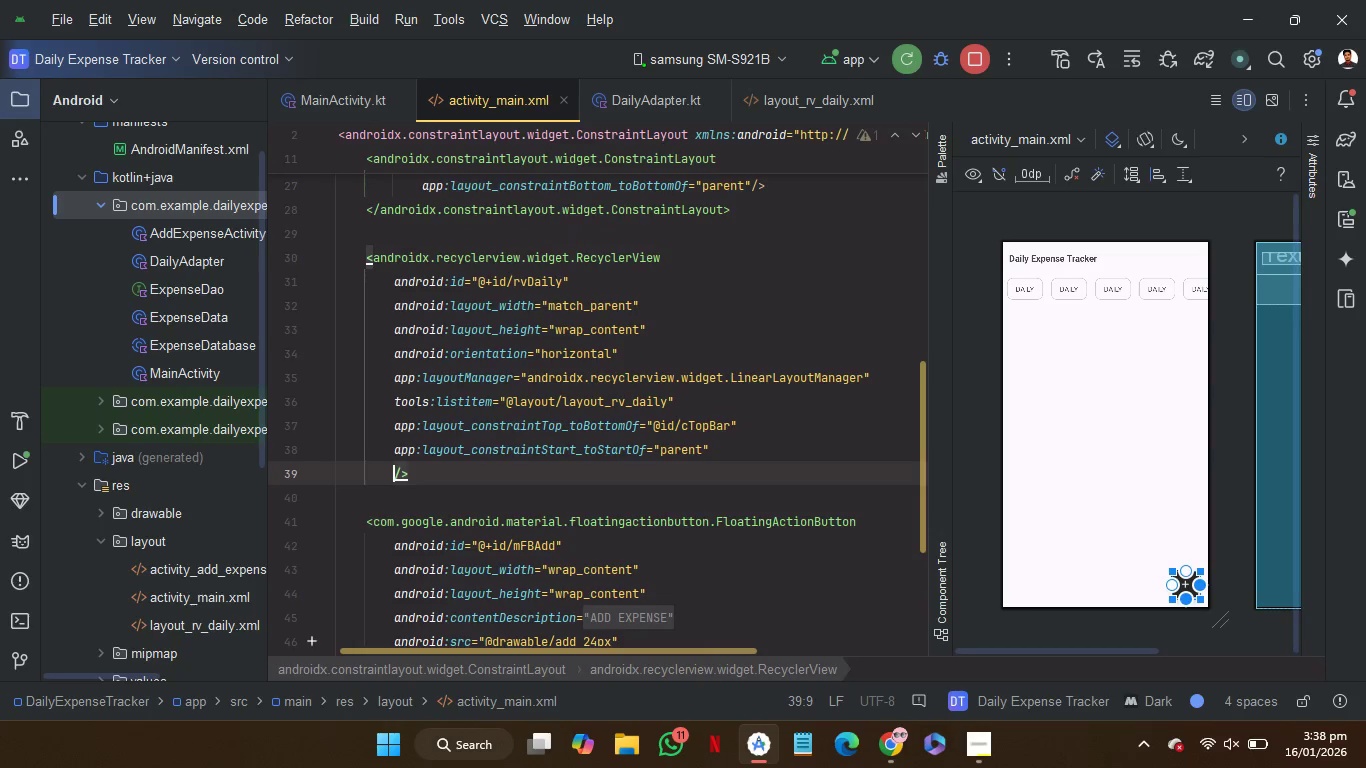 
type(end)
 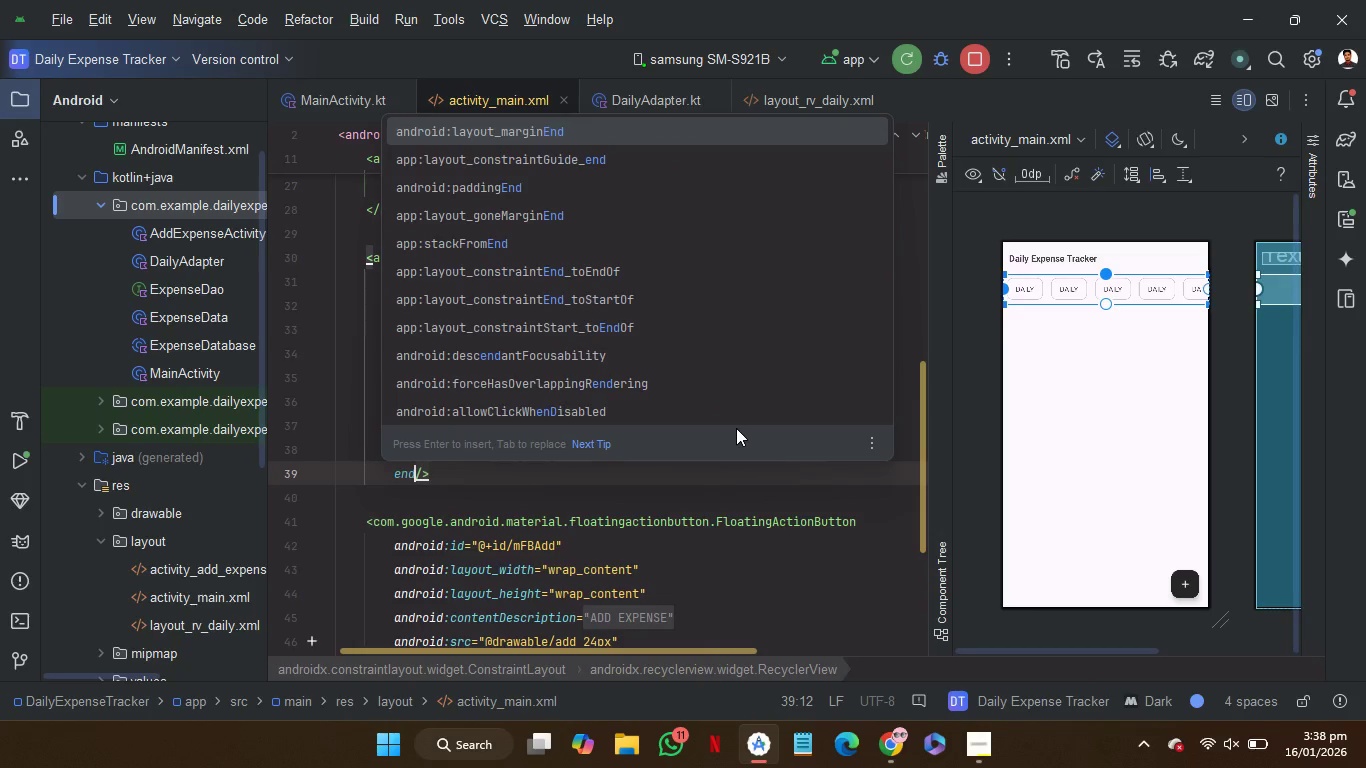 
key(ArrowDown)
 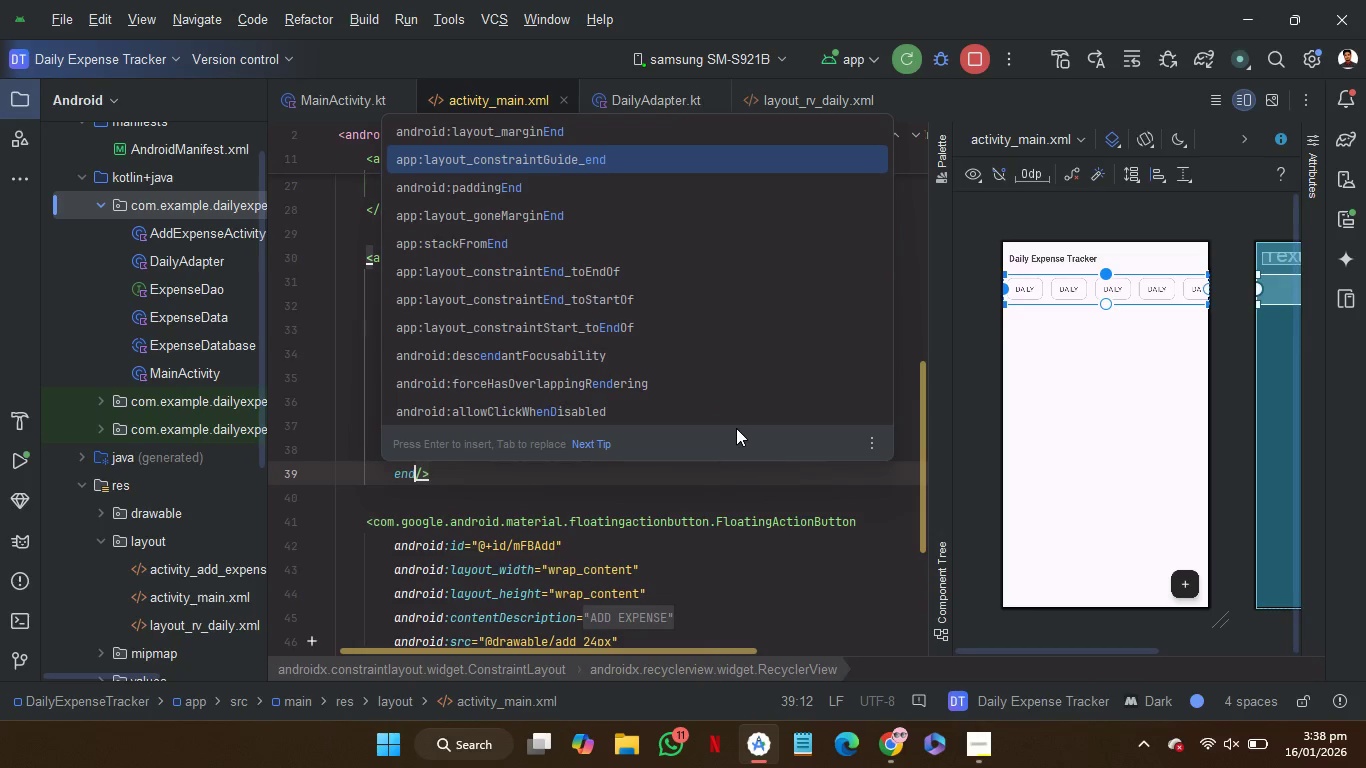 
key(ArrowDown)
 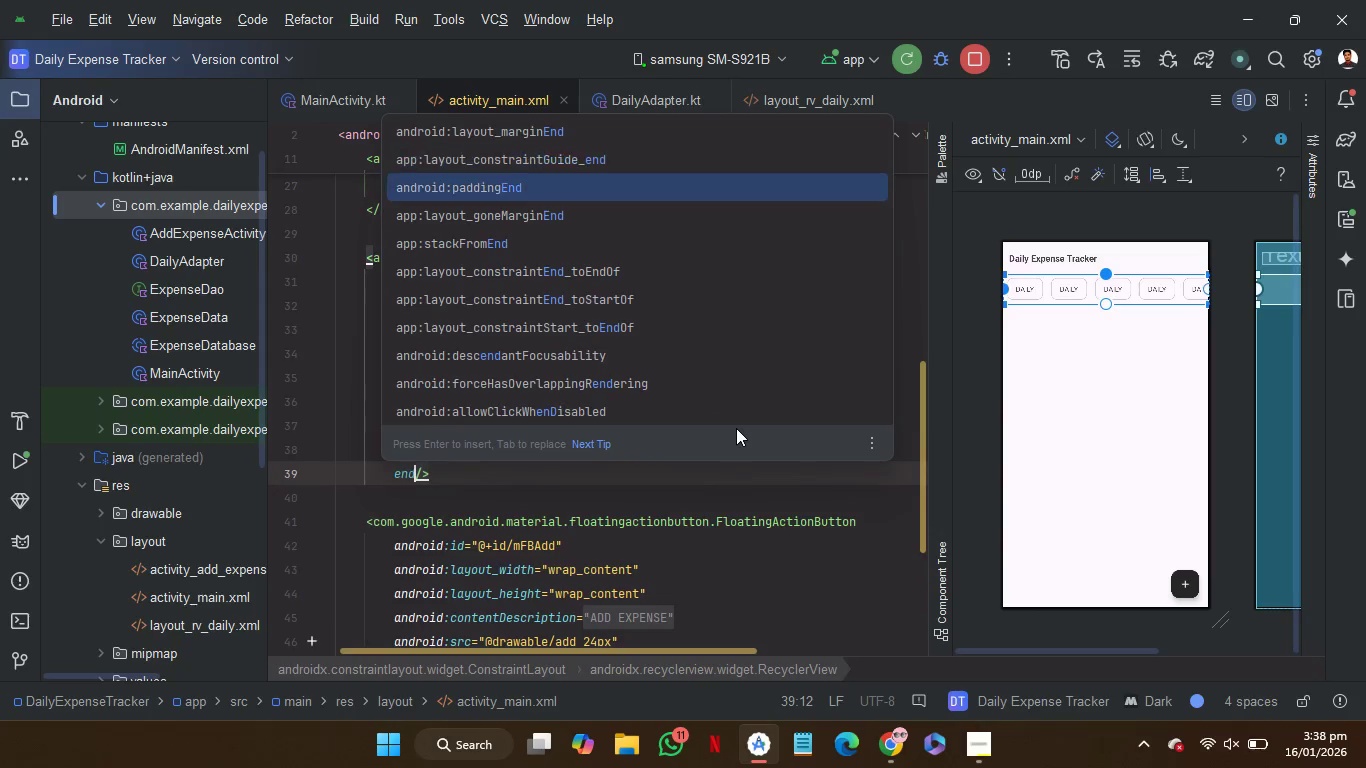 
key(ArrowDown)
 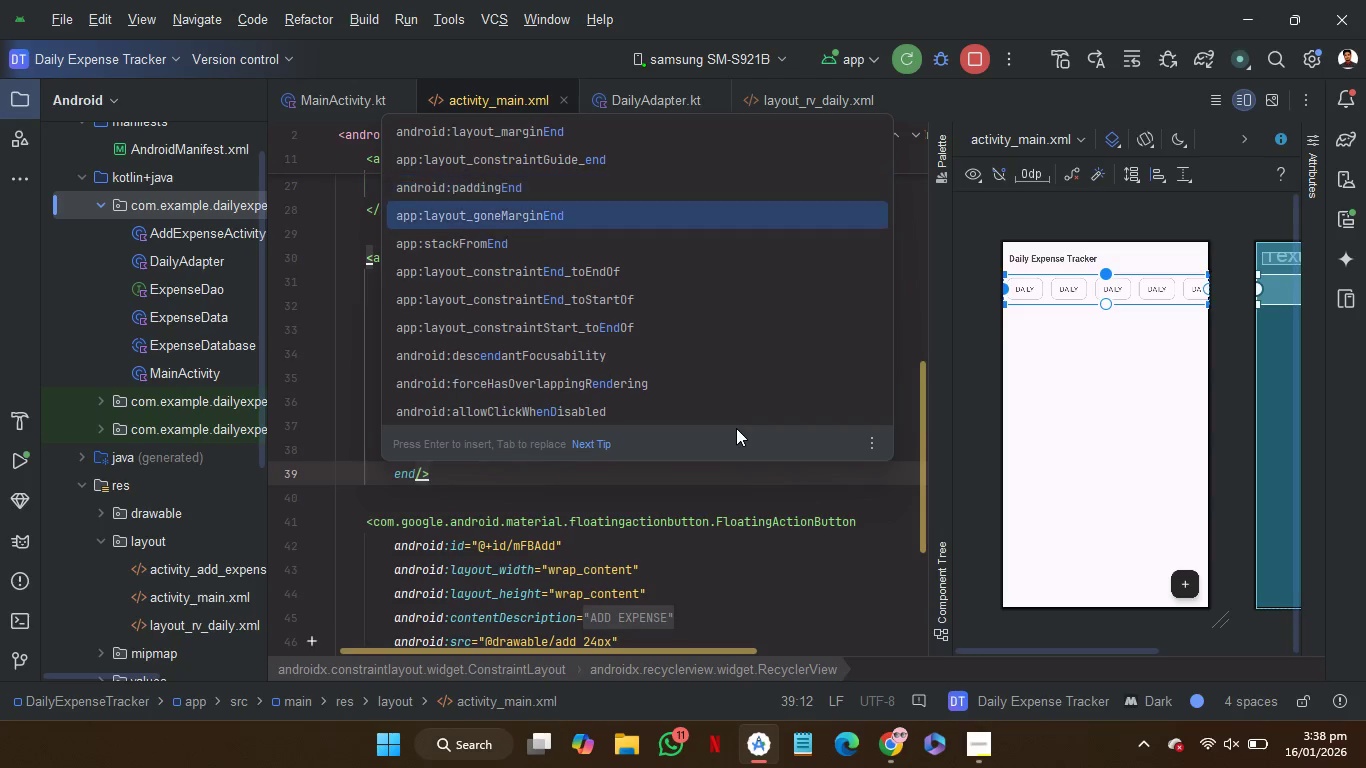 
key(ArrowDown)
 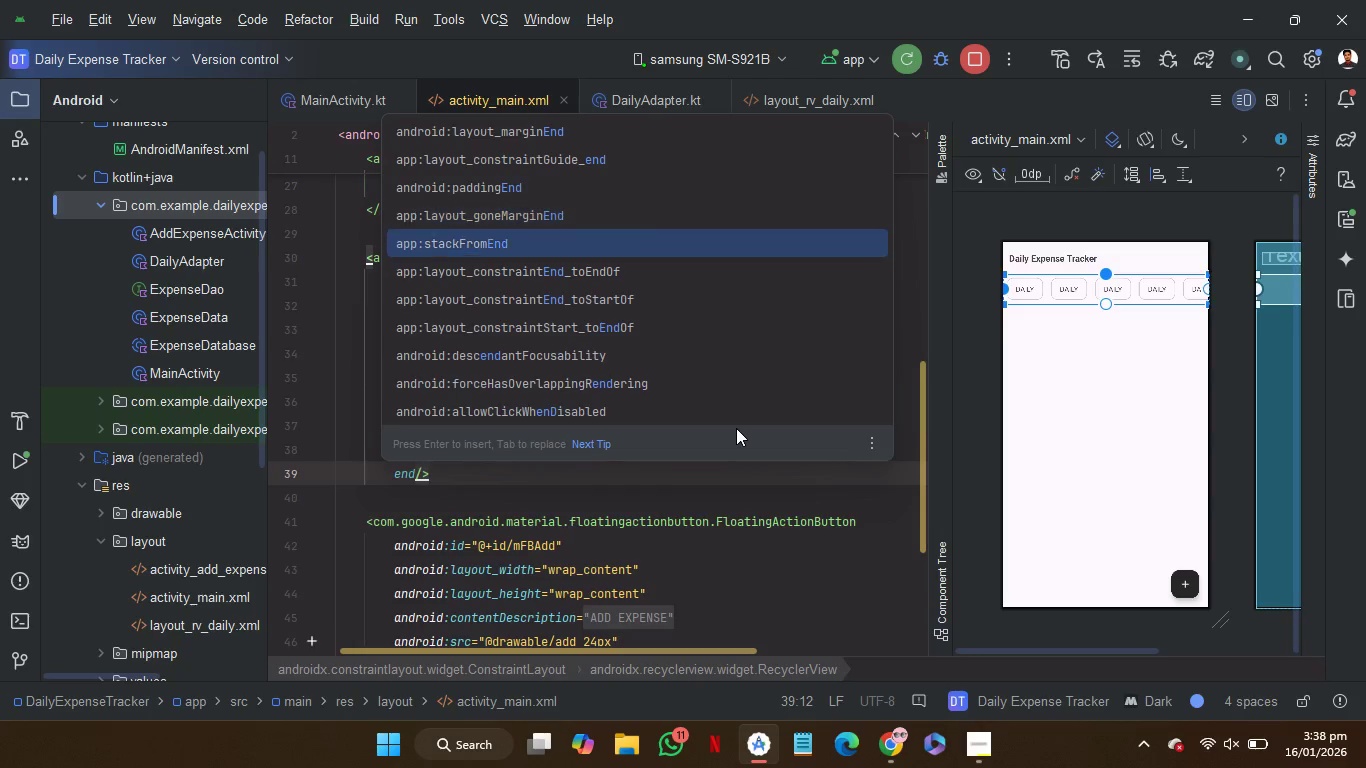 
key(ArrowDown)
 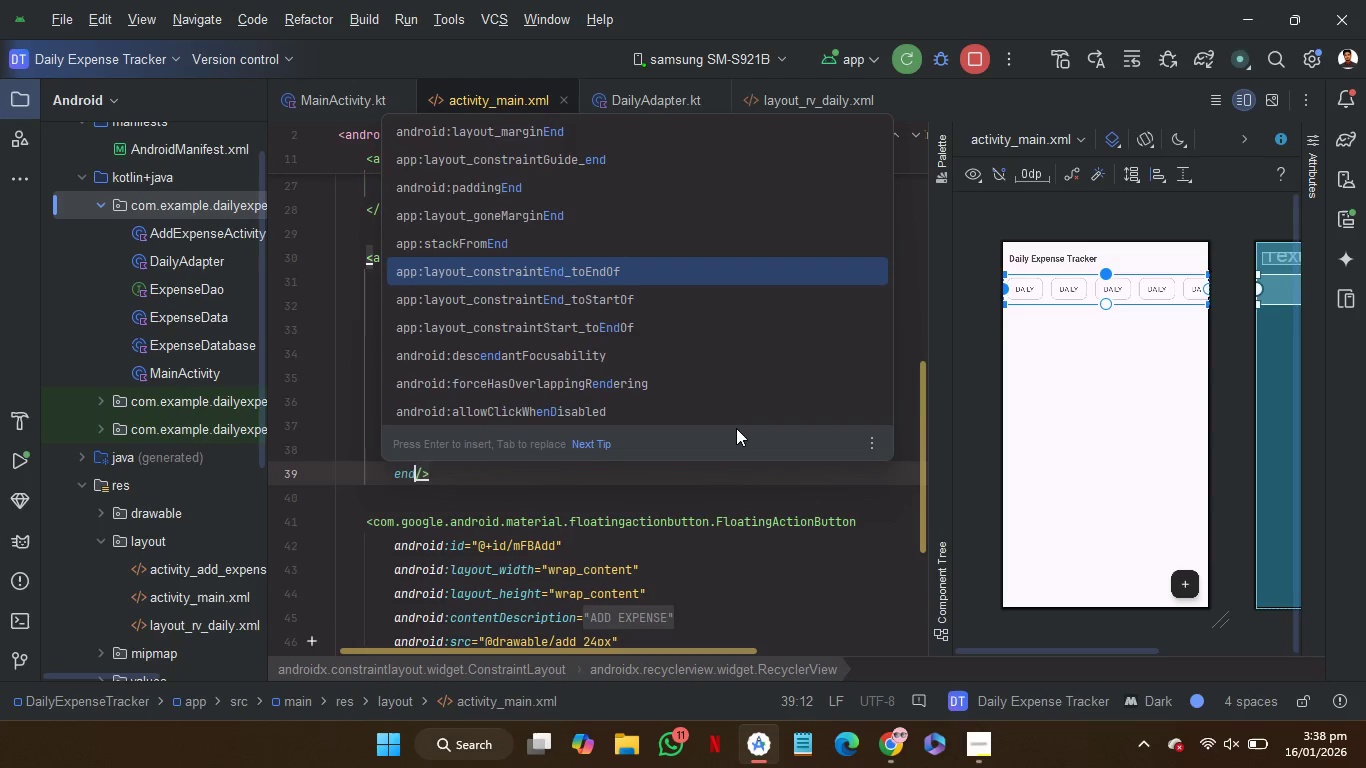 
key(Enter)
 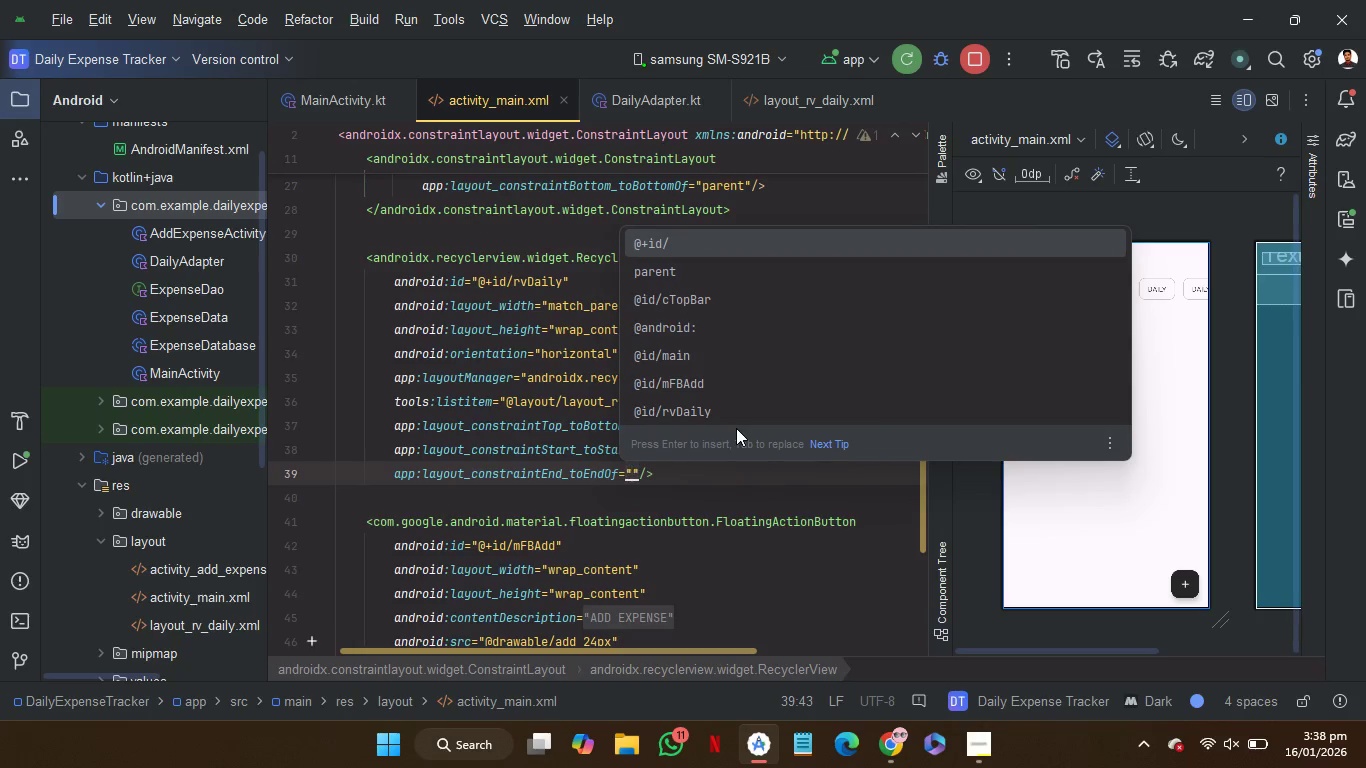 
key(ArrowDown)
 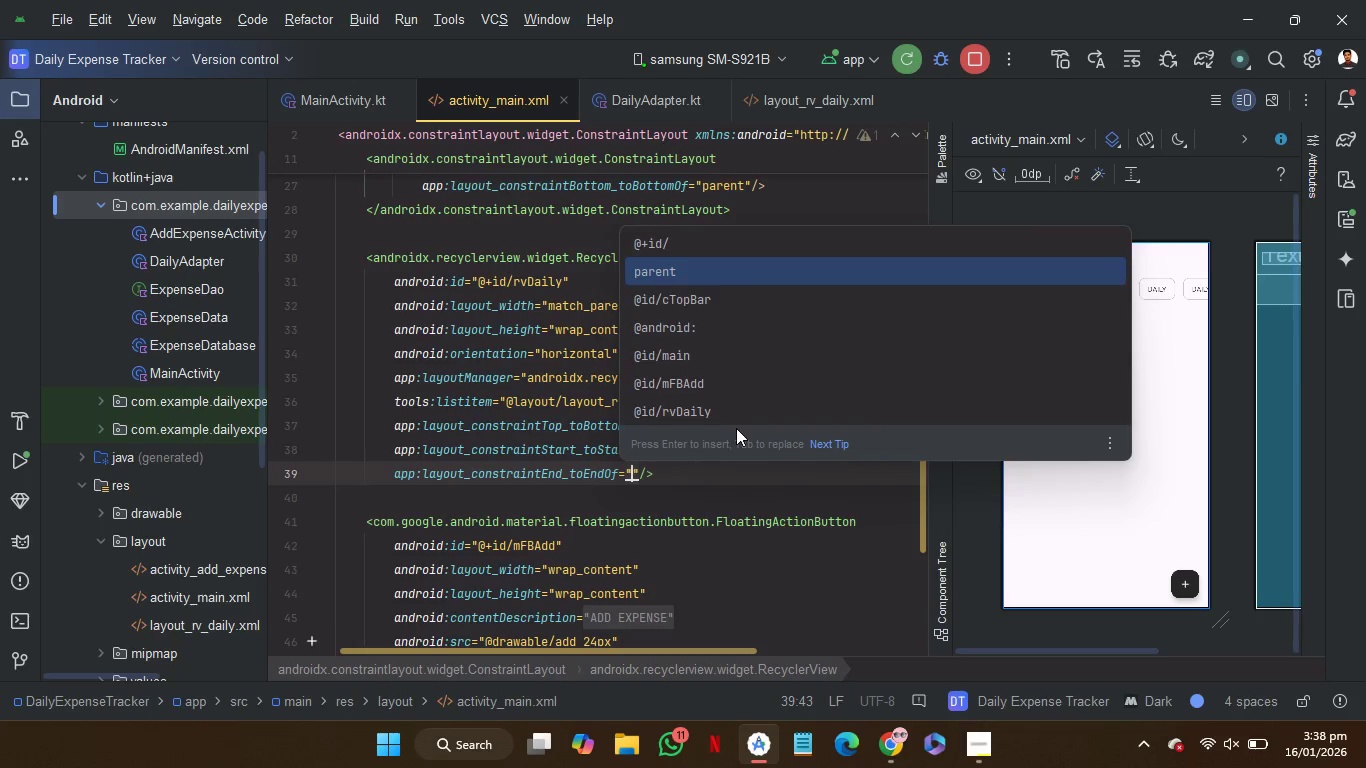 
key(Enter)
 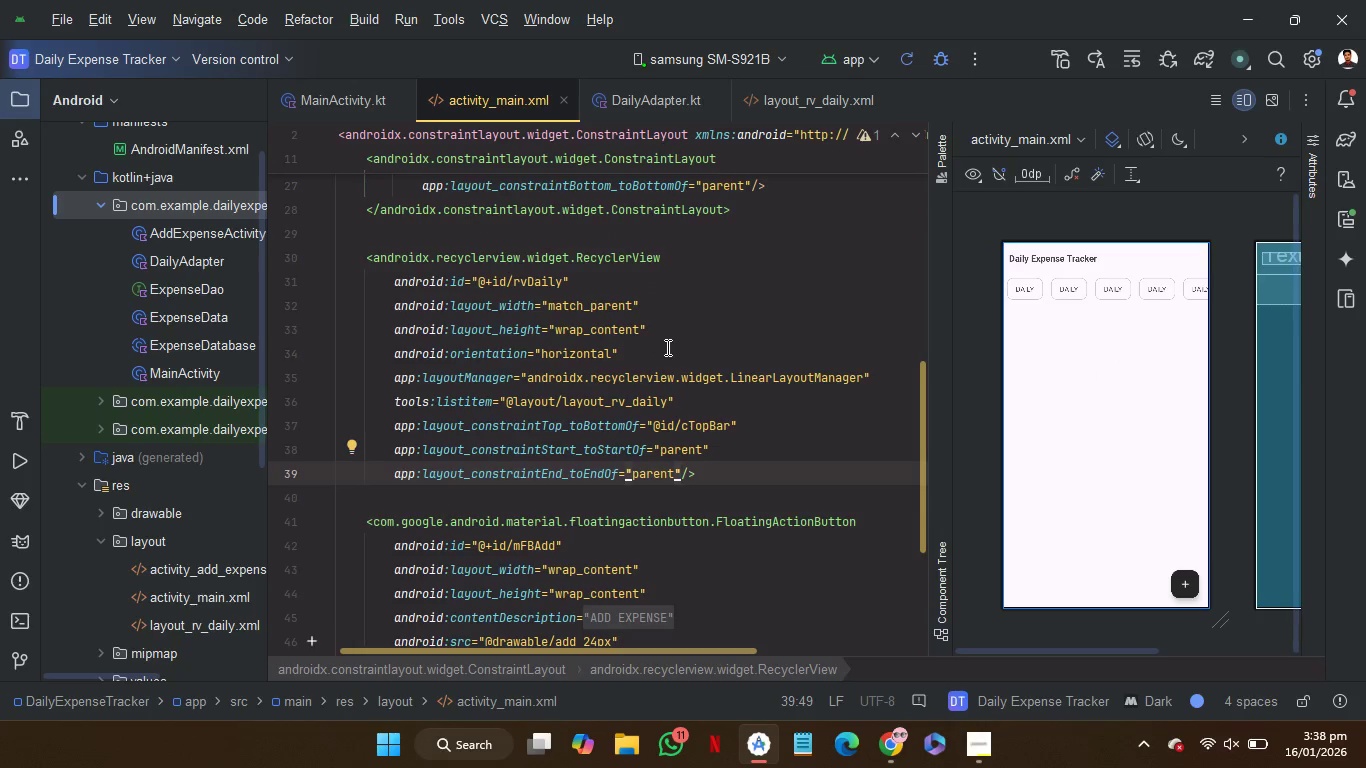 
wait(5.8)
 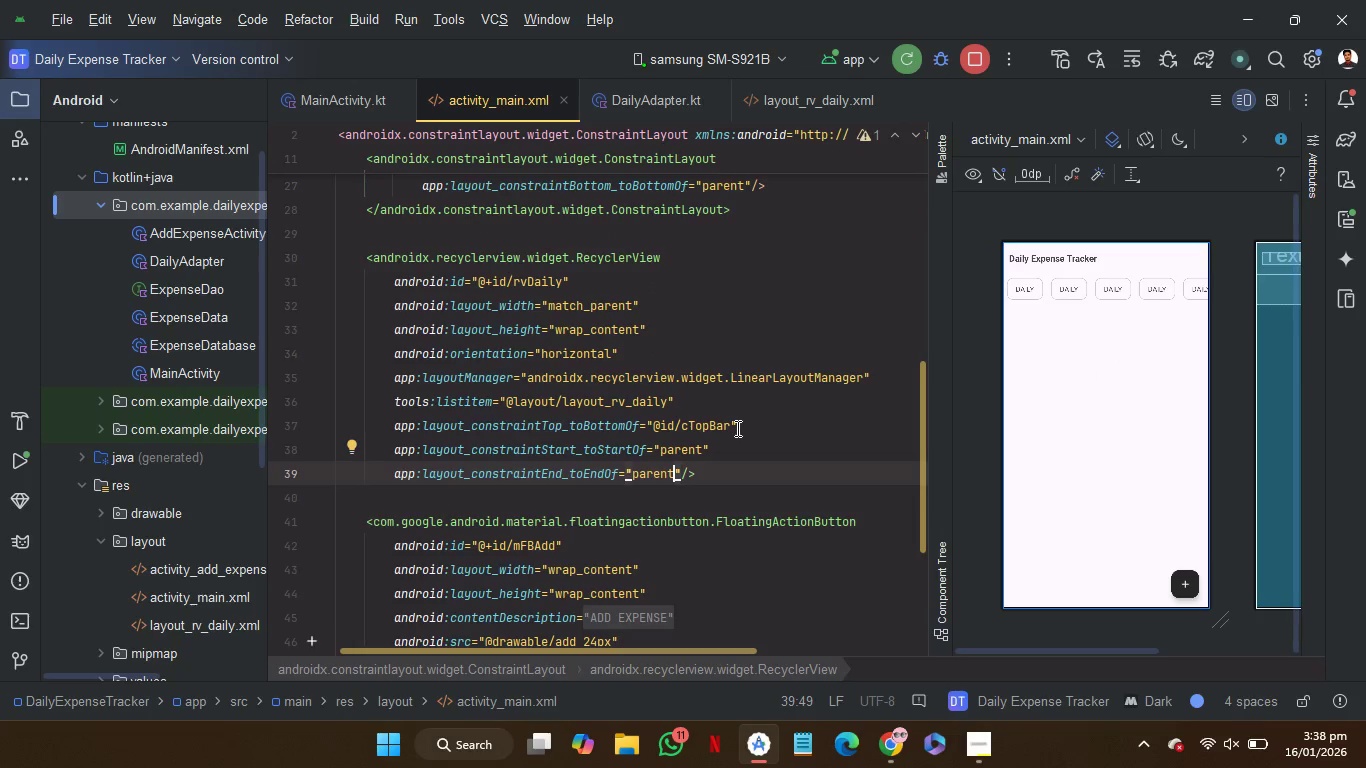 
left_click([675, 329])
 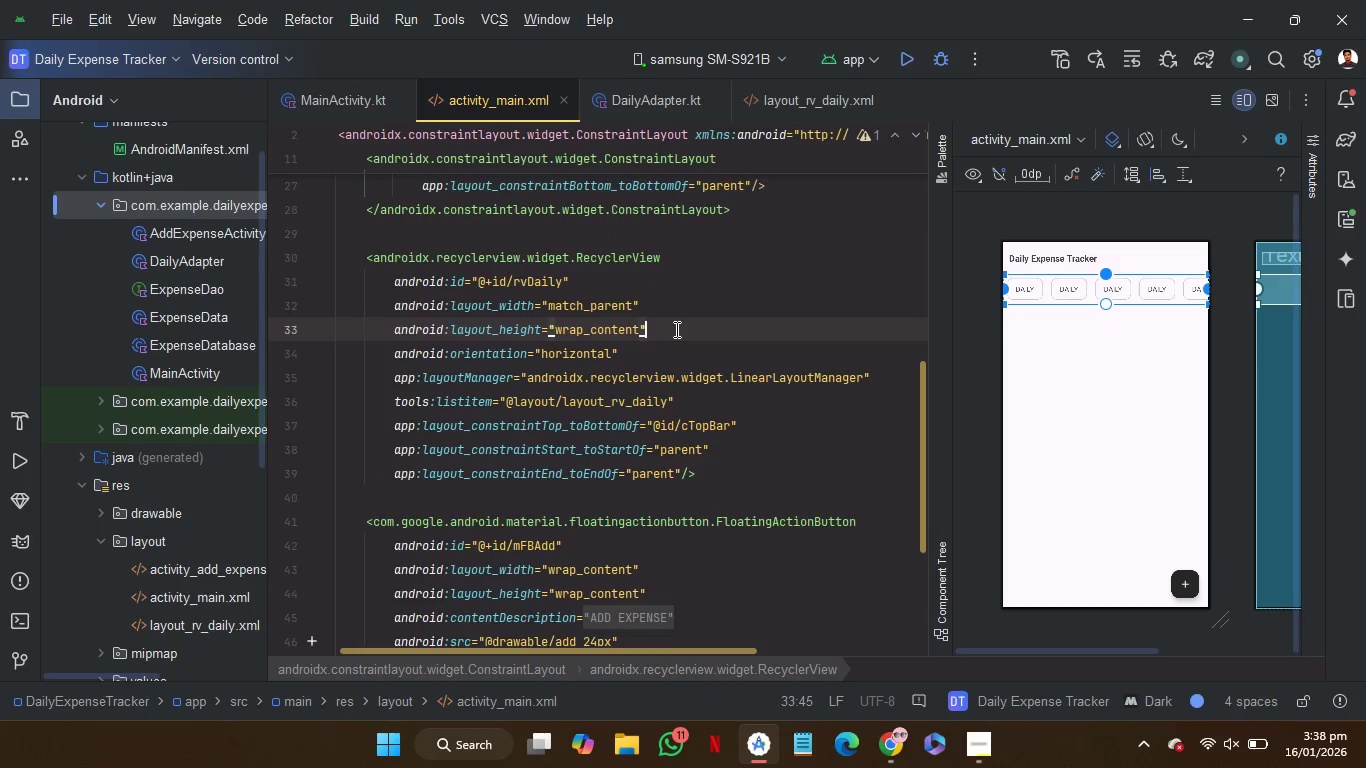 
key(Enter)
 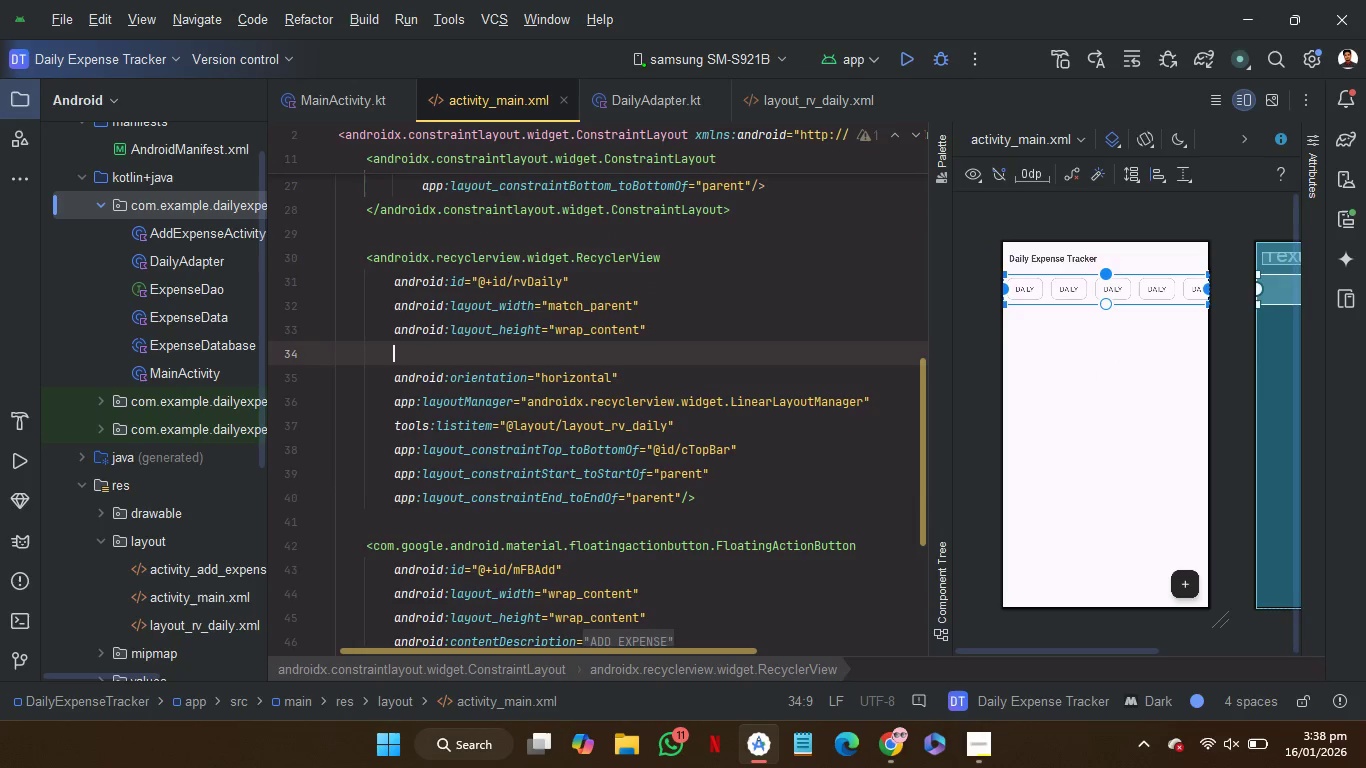 
type(ma)
 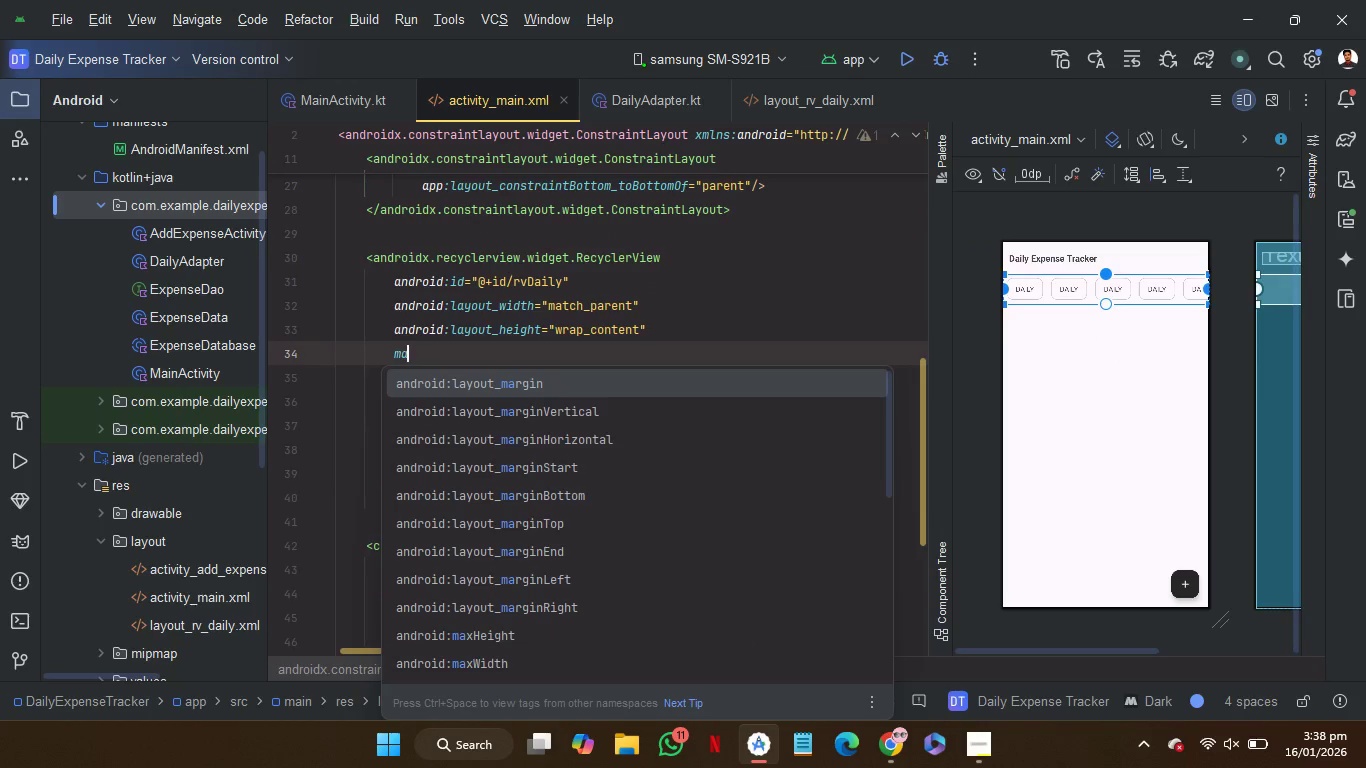 
key(ArrowDown)
 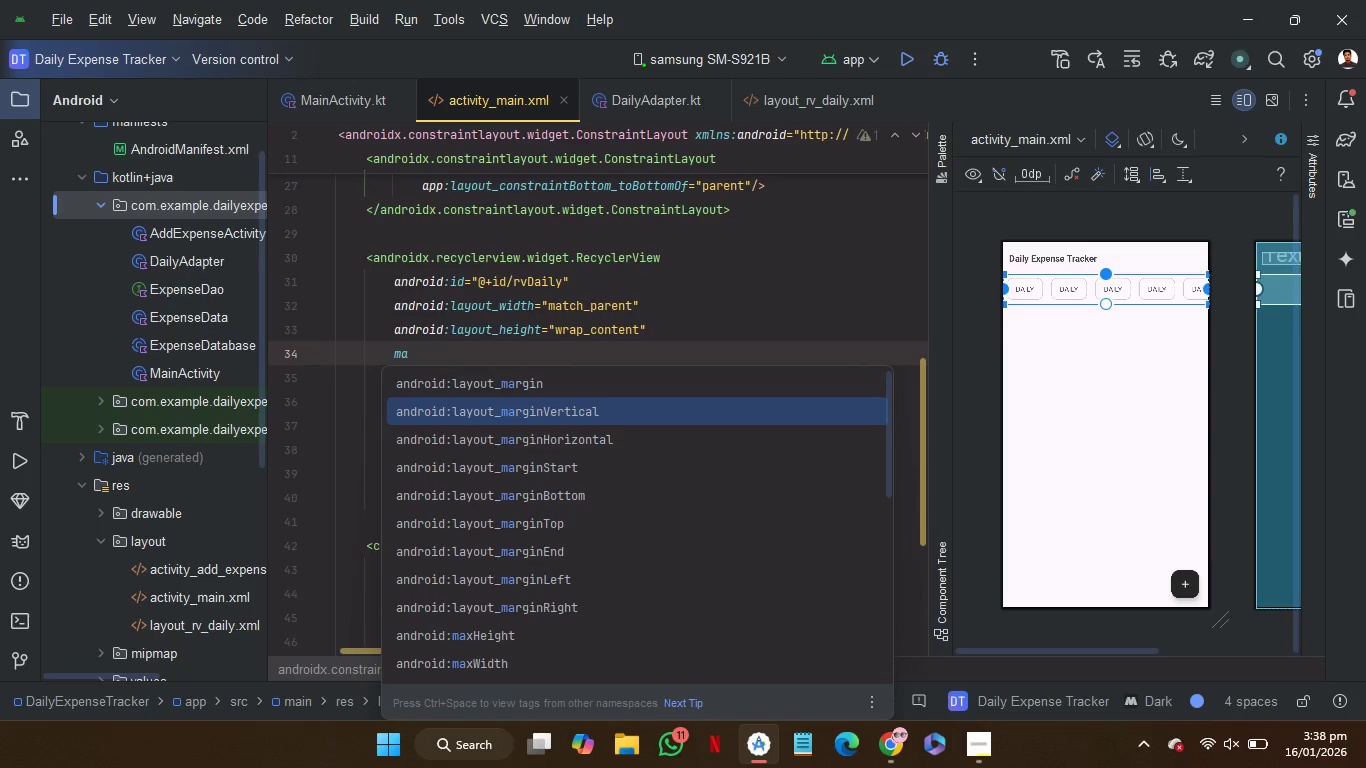 
key(ArrowDown)
 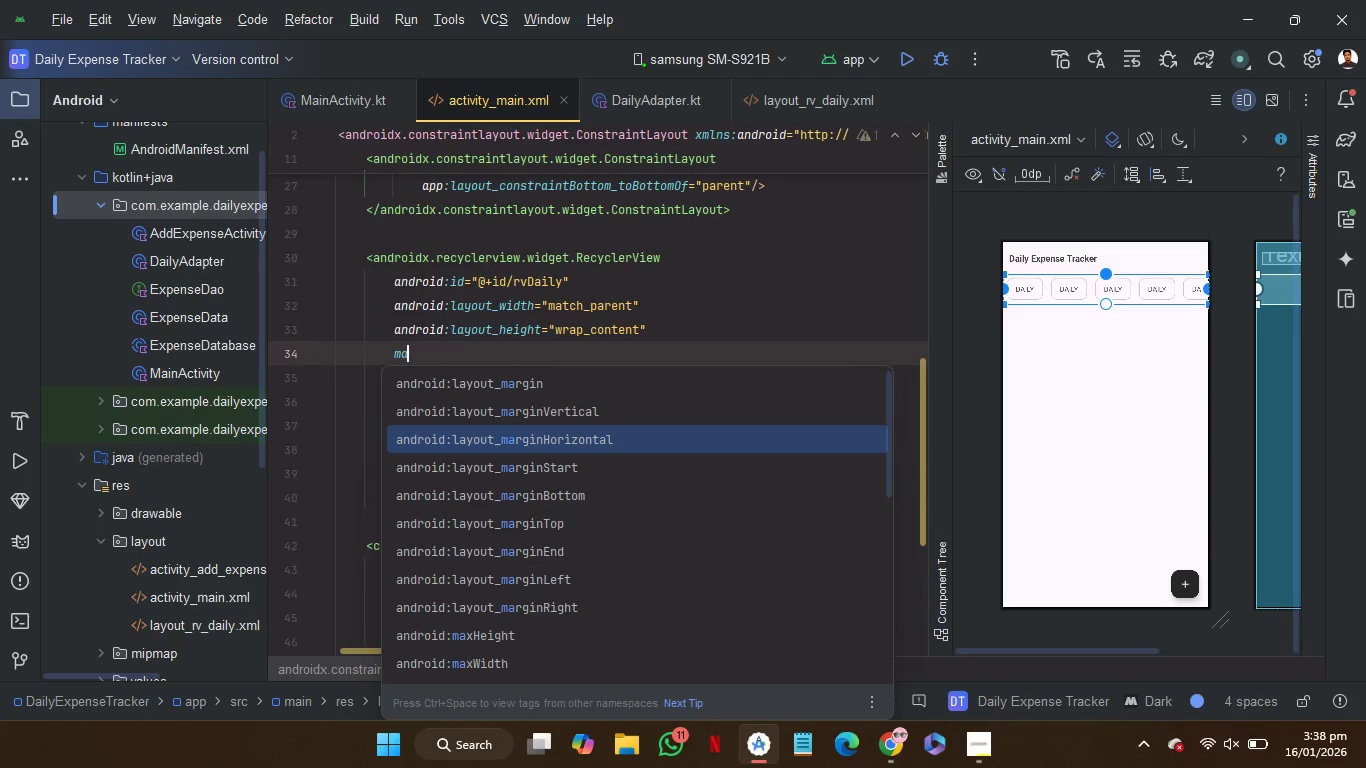 
key(Enter)
 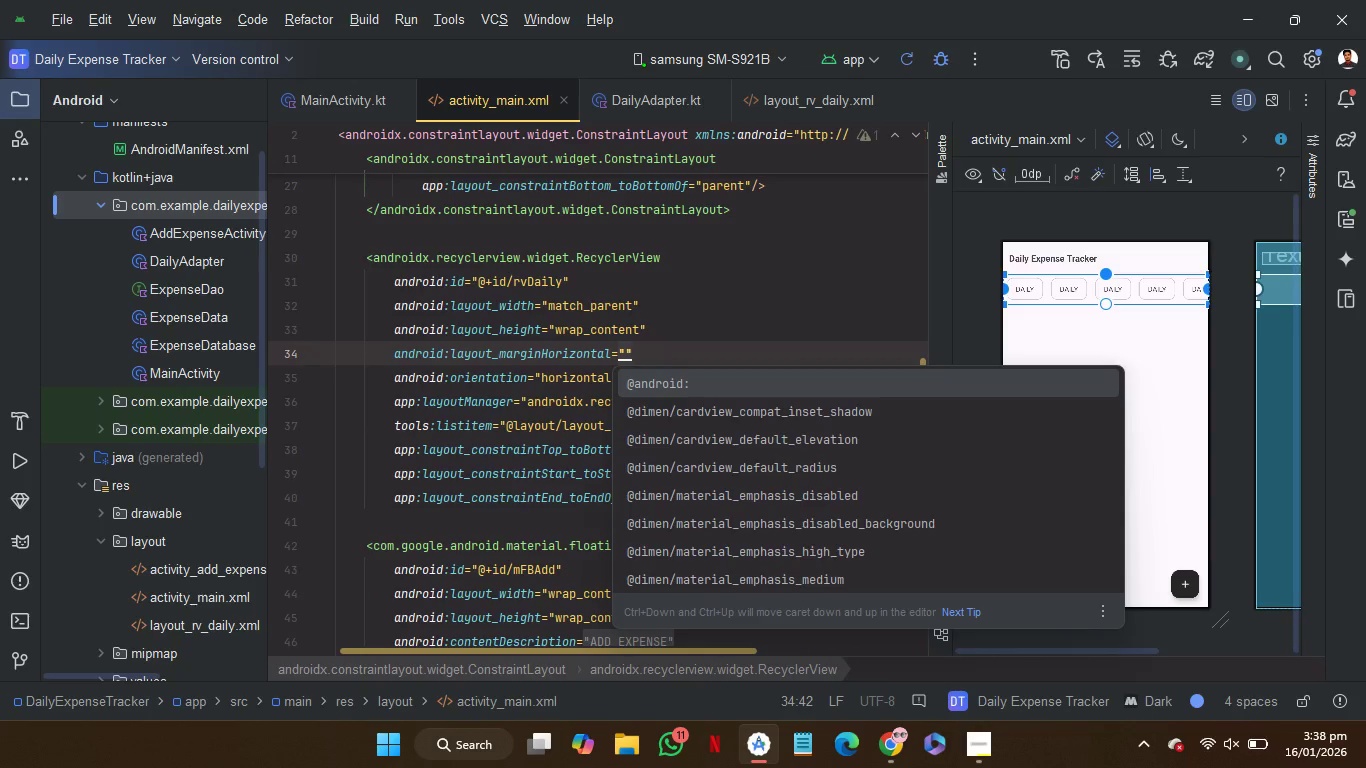 
scroll: coordinate [403, 368], scroll_direction: up, amount: 2.0
 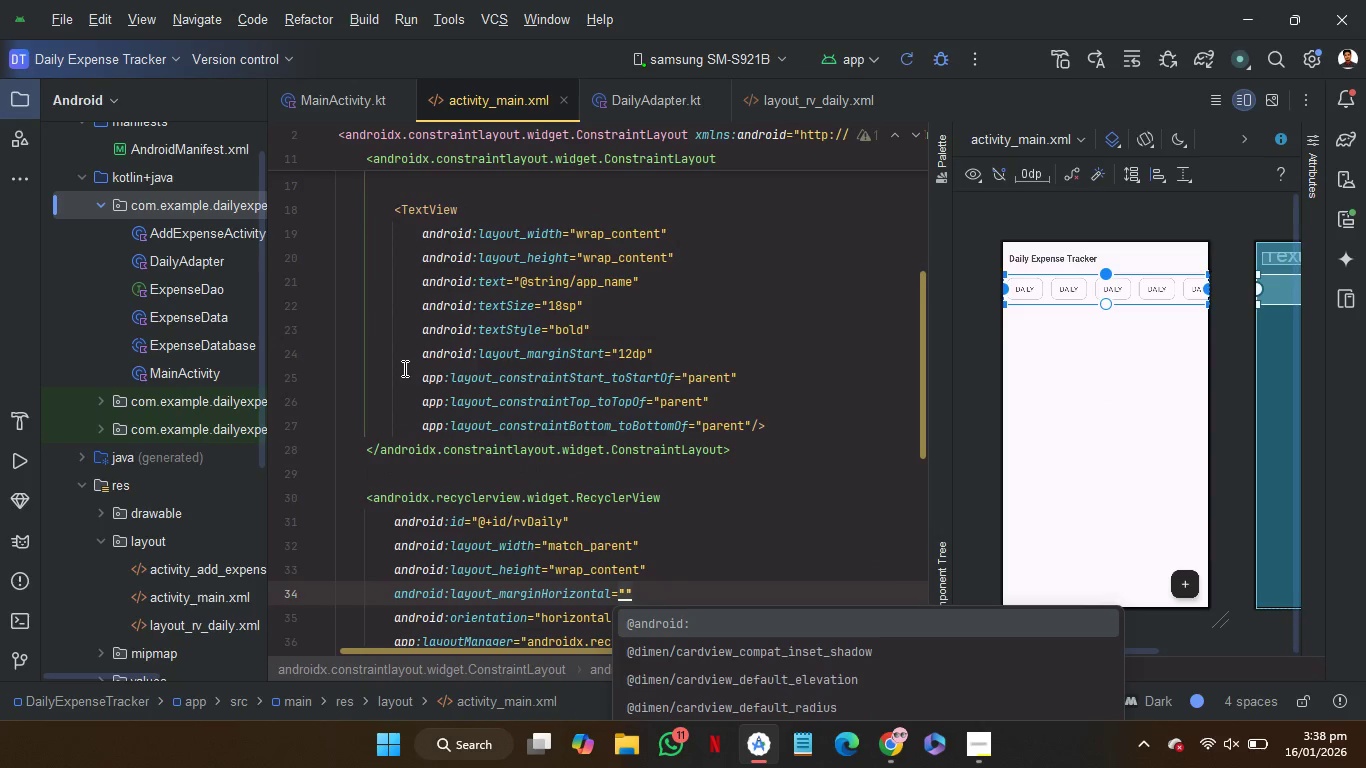 
type(12)
 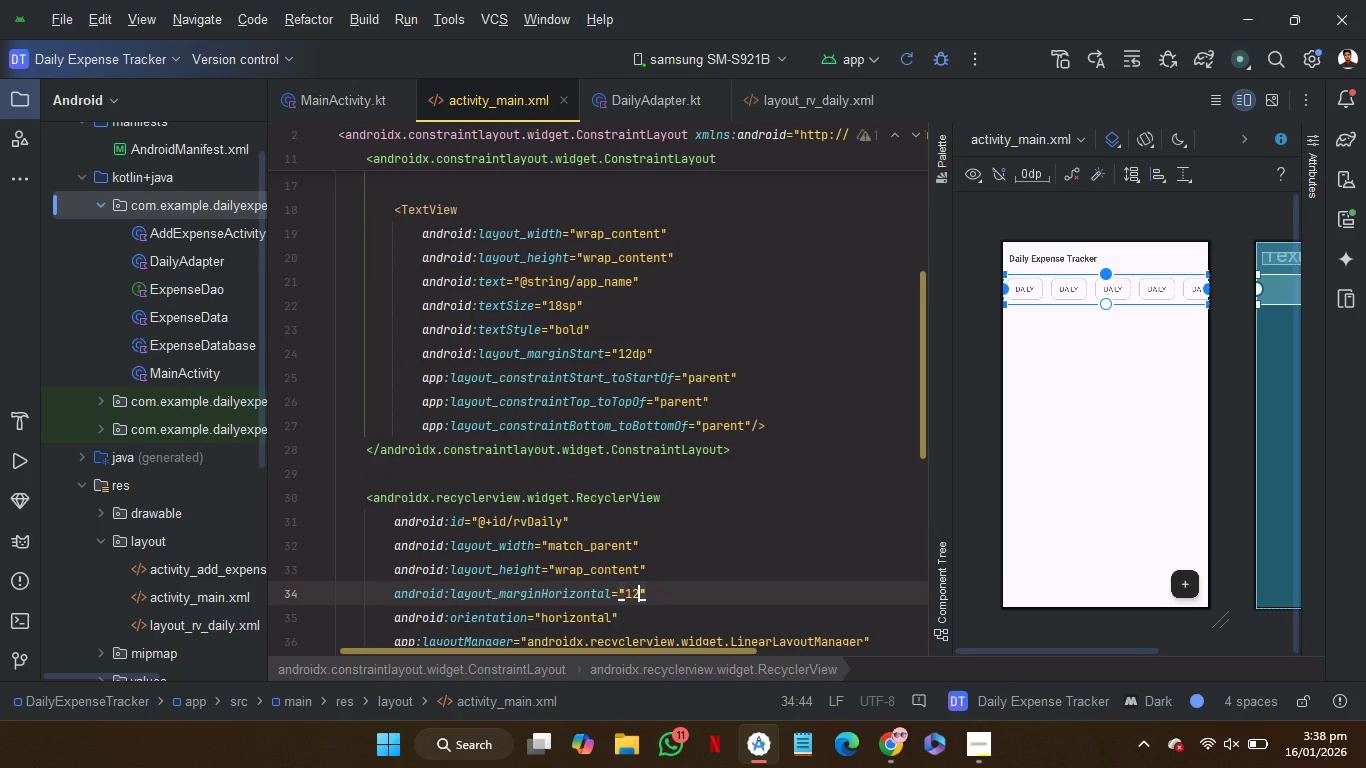 
scroll: coordinate [403, 368], scroll_direction: none, amount: 0.0
 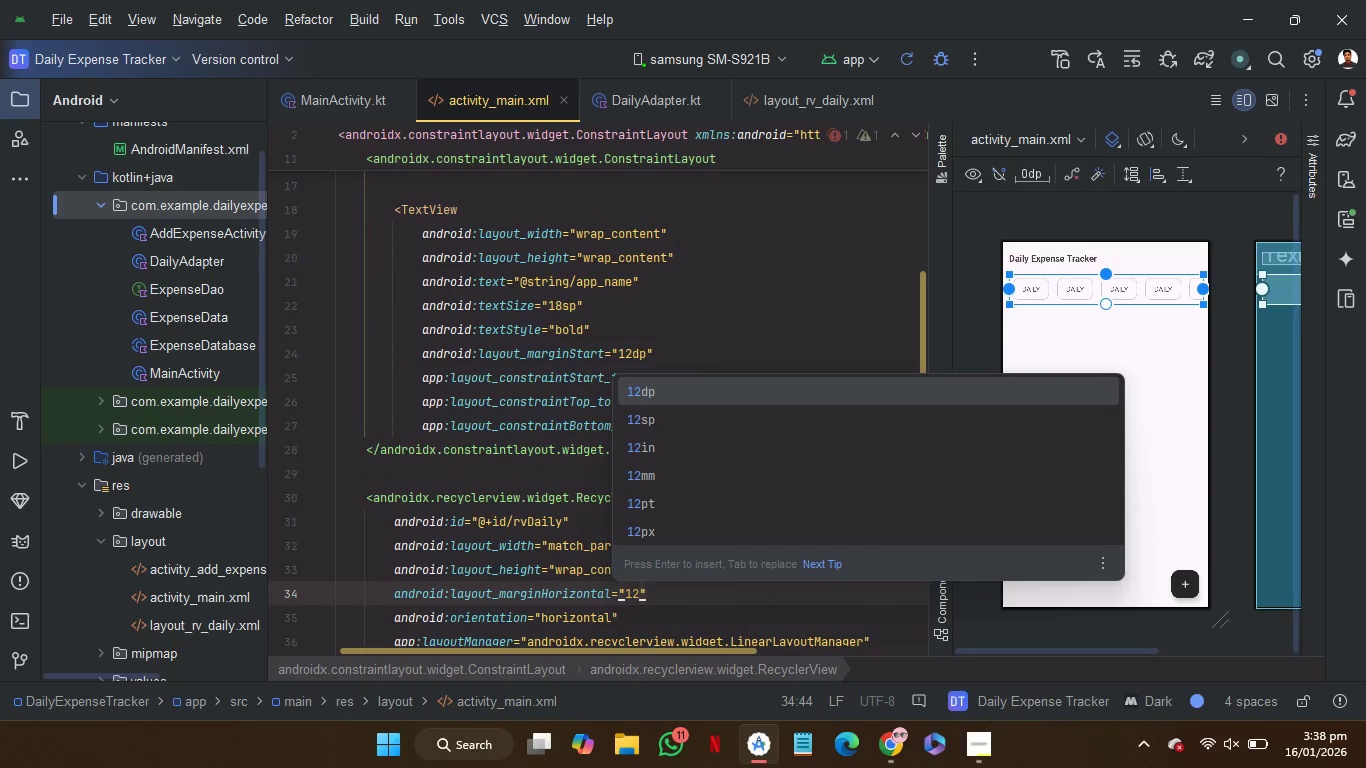 
type(dp)
 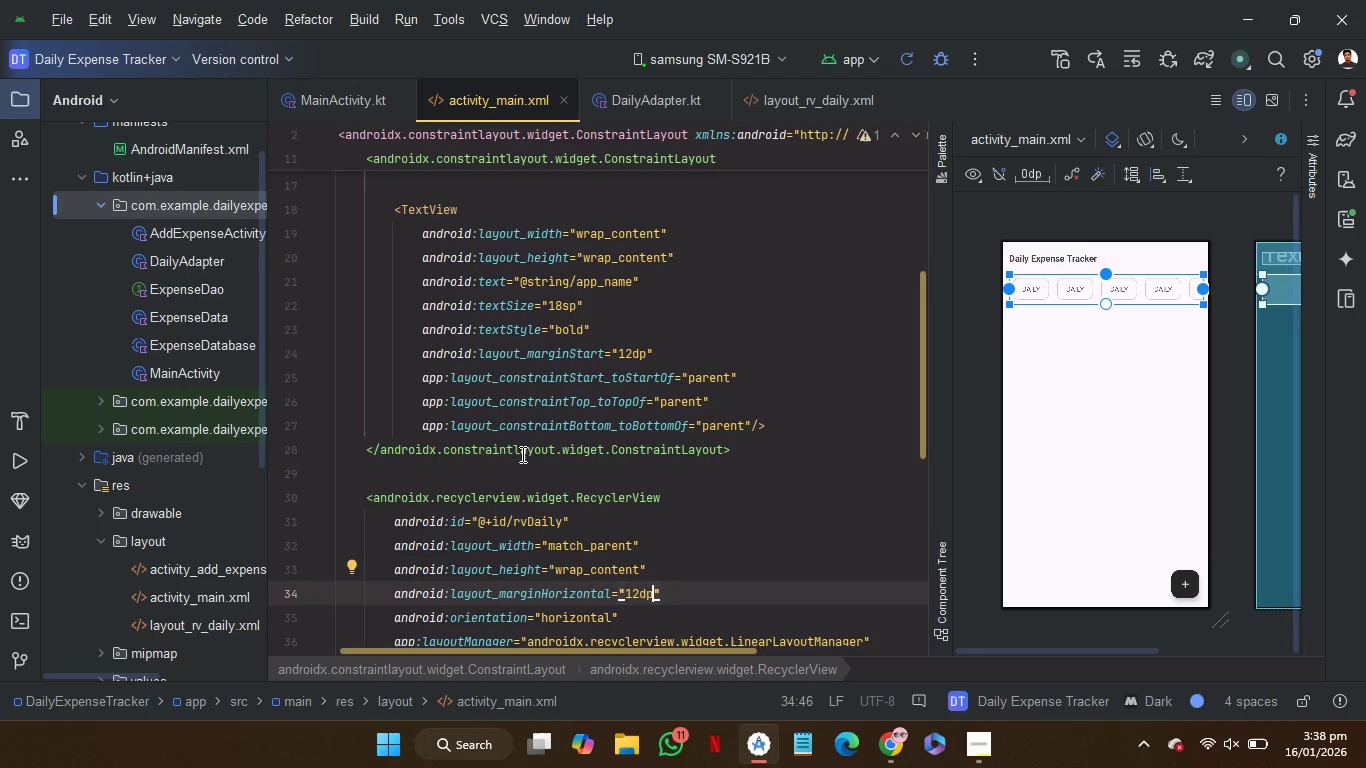 
left_click([532, 460])
 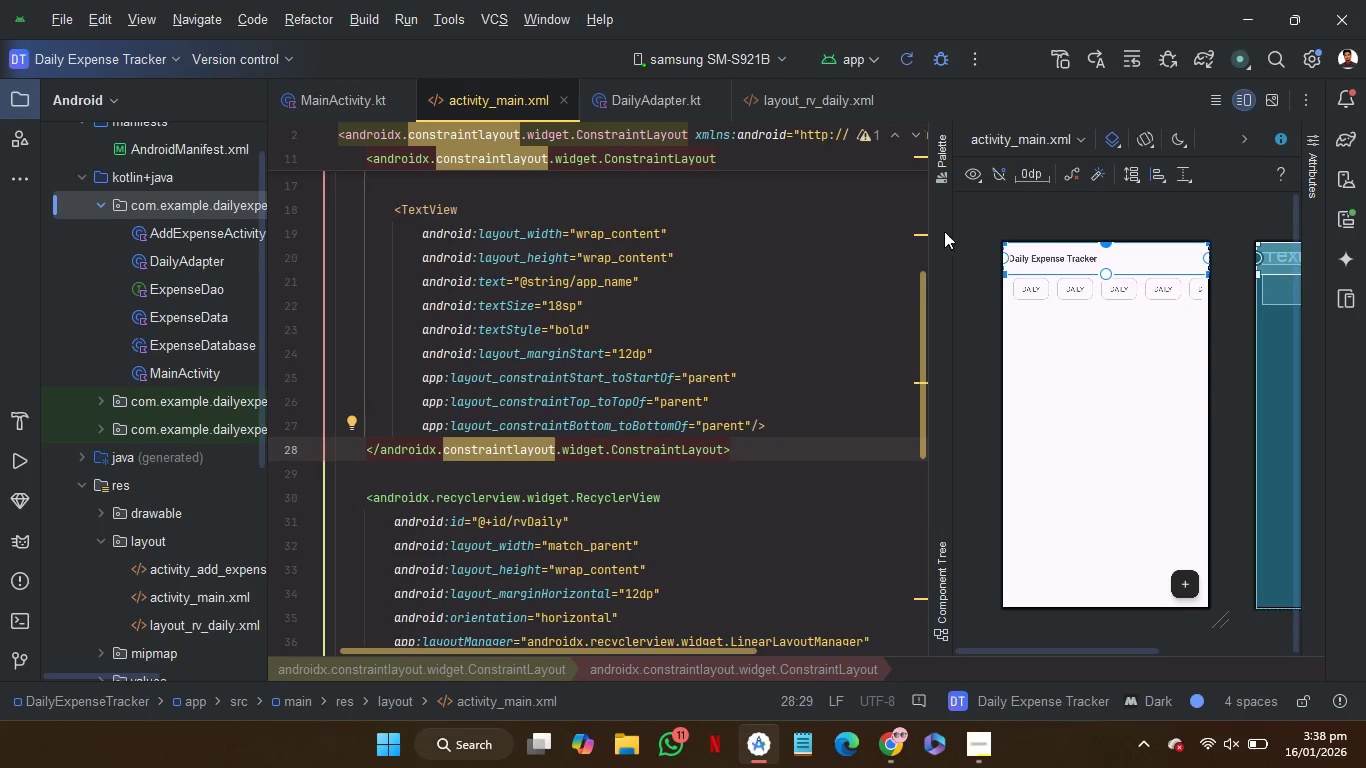 
left_click([907, 70])
 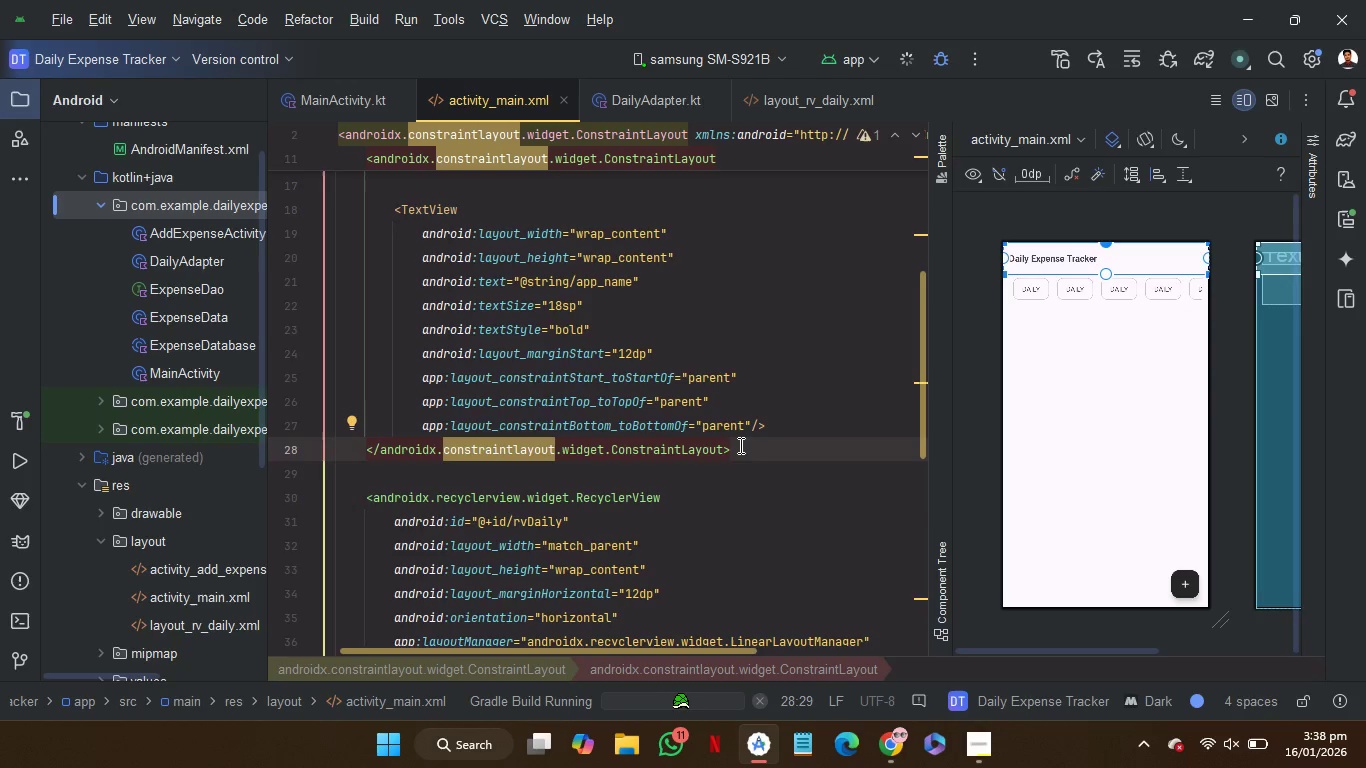 
left_click([731, 477])
 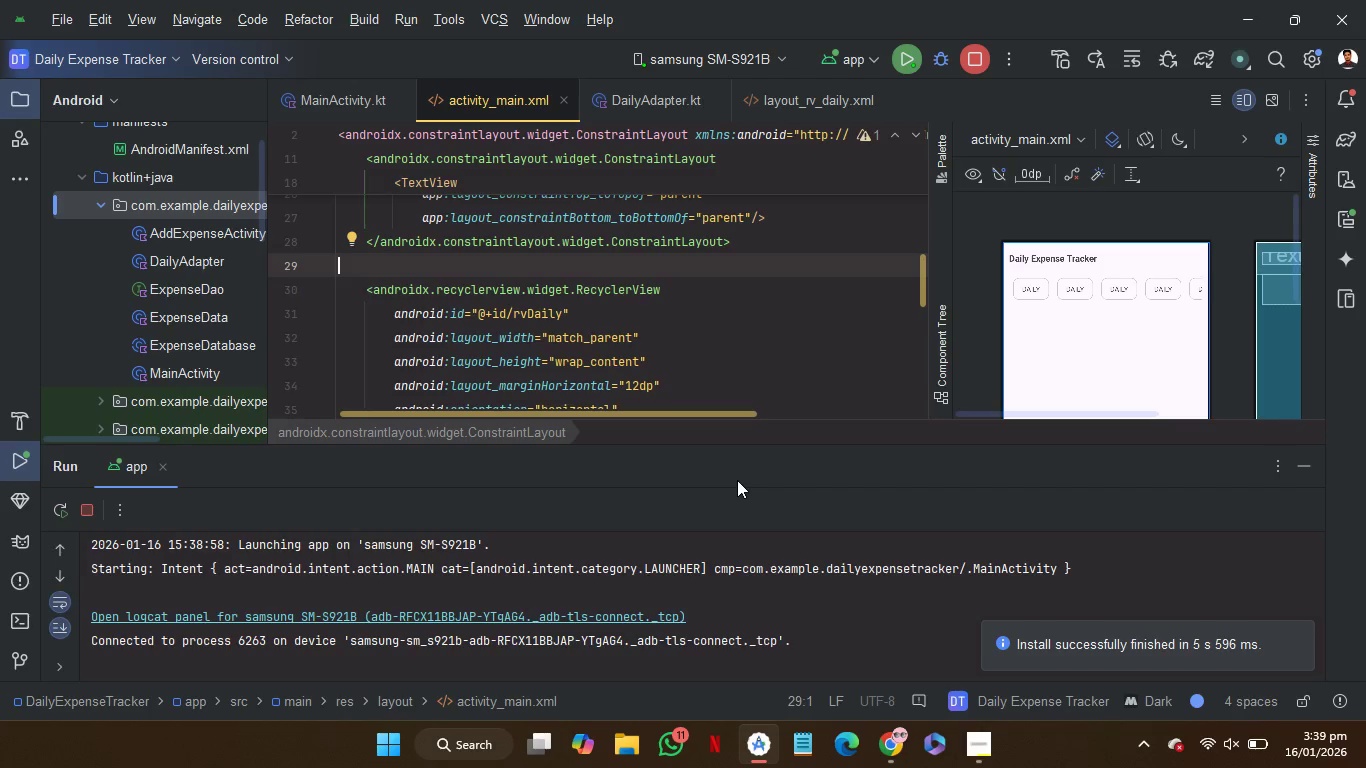 
wait(30.95)
 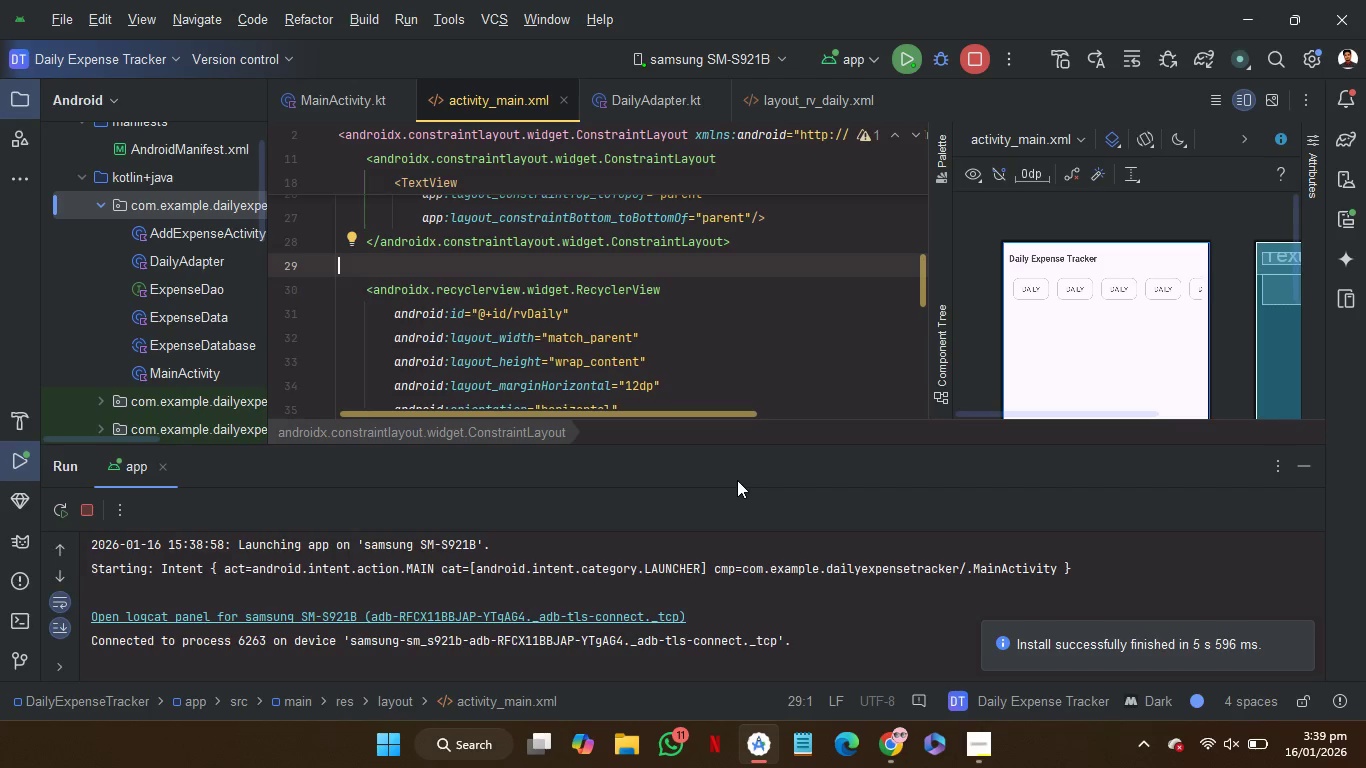 
left_click([1307, 470])
 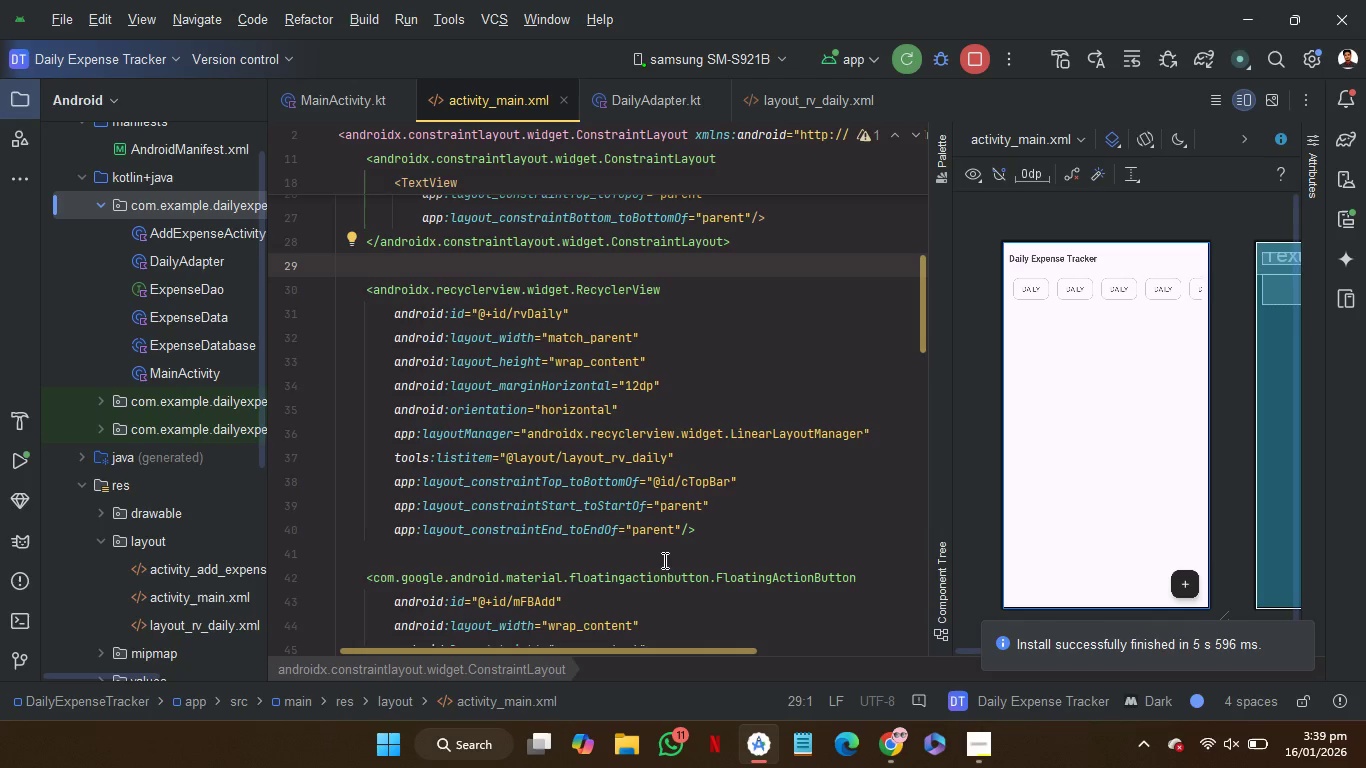 
left_click([668, 556])
 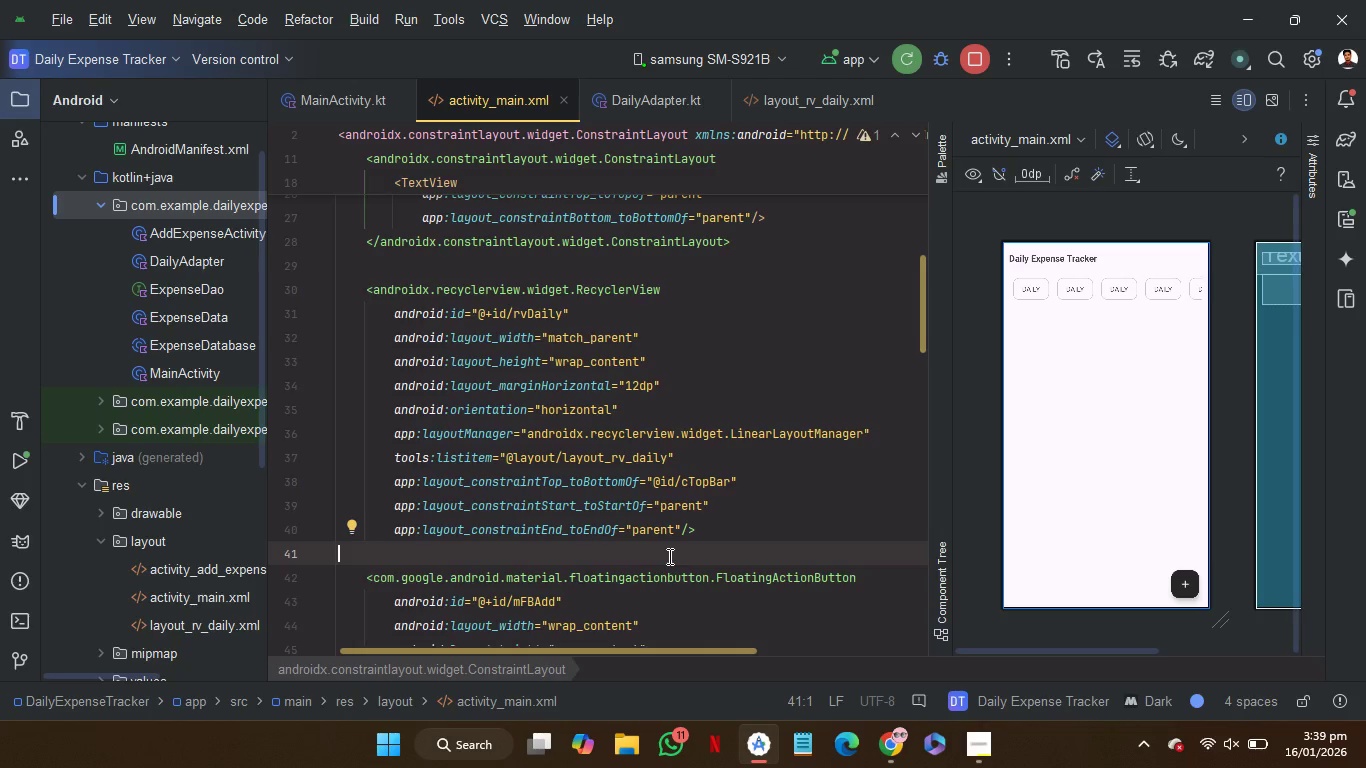 
wait(19.55)
 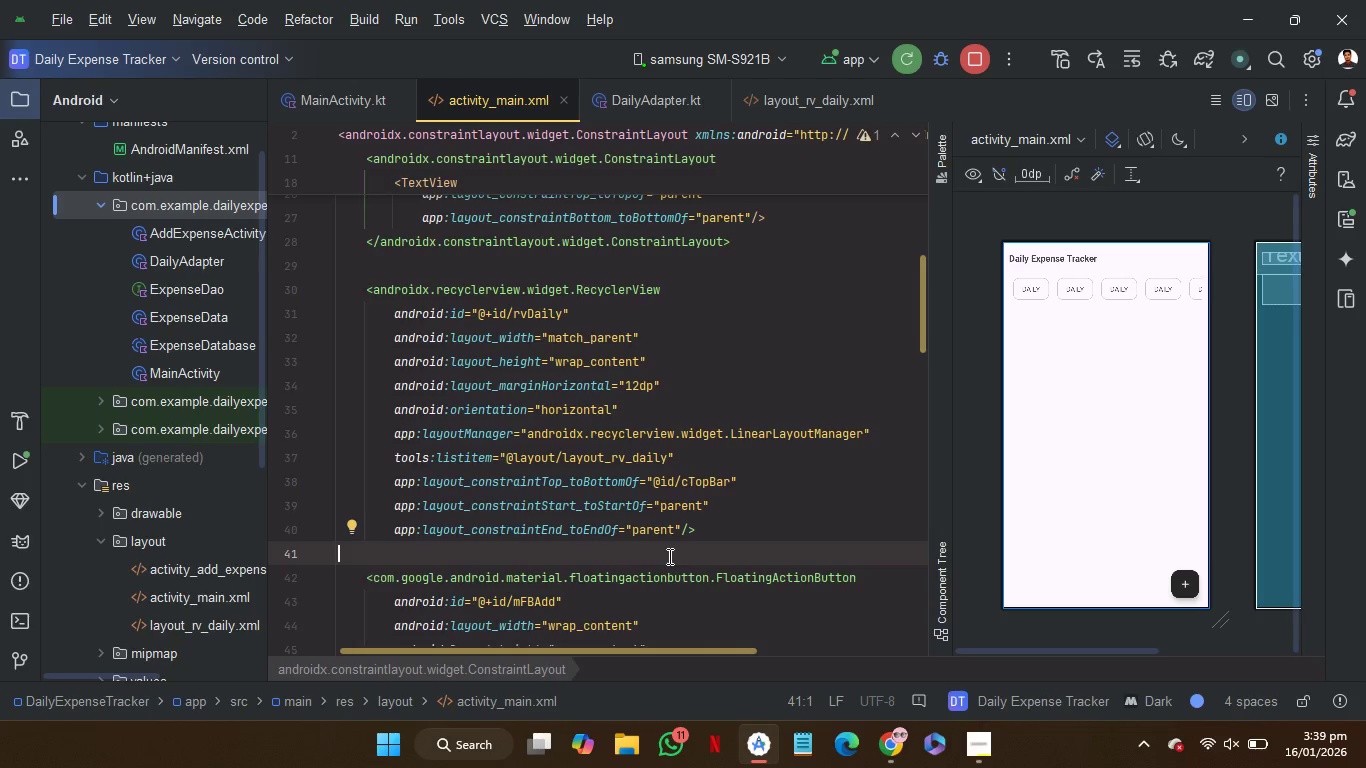 
left_click([837, 104])
 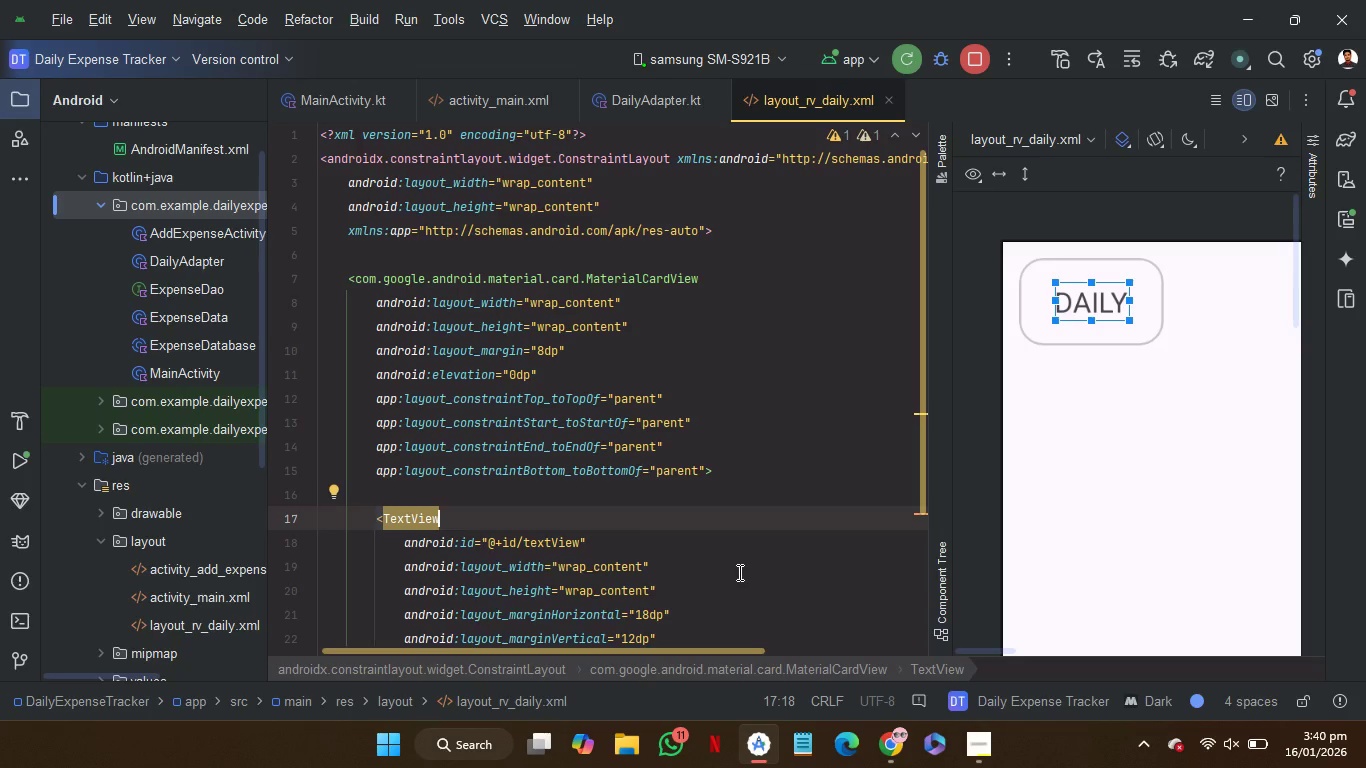 
wait(21.89)
 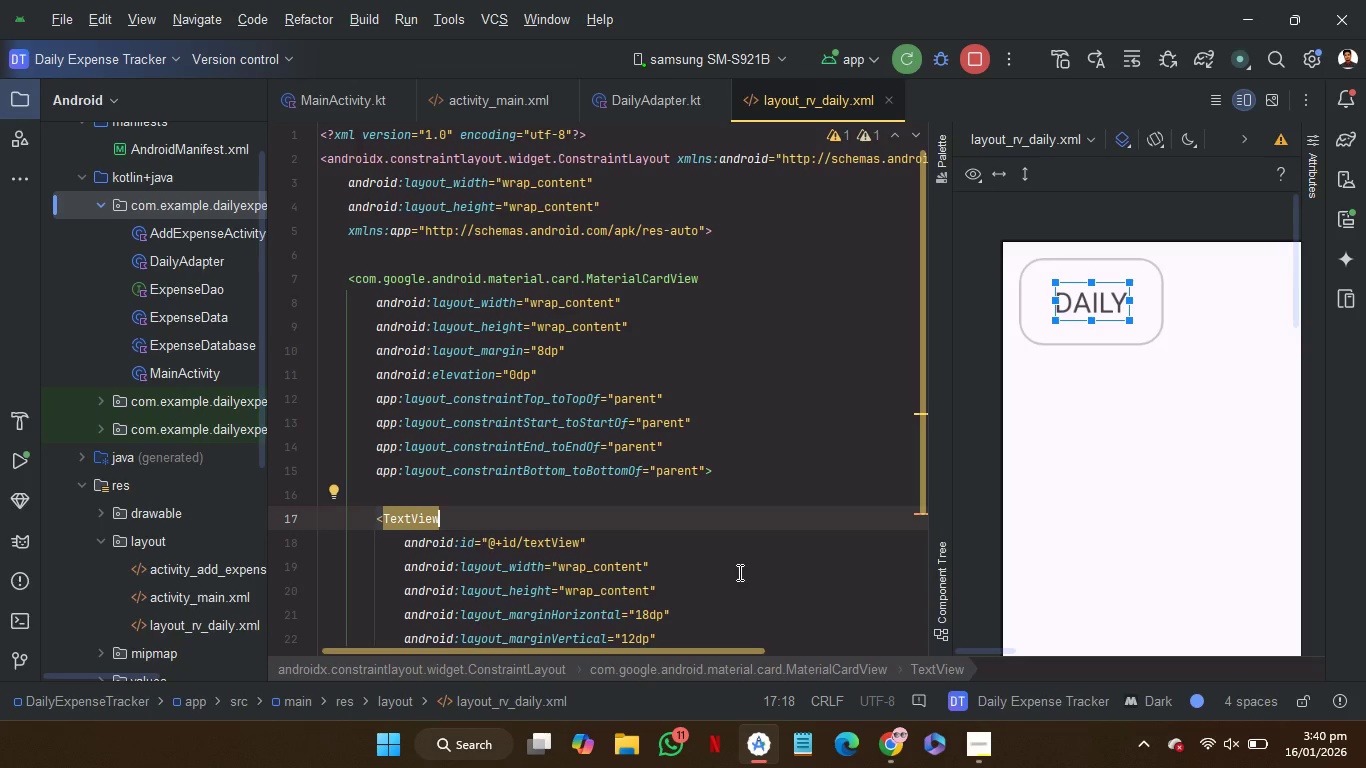 
left_click([641, 105])
 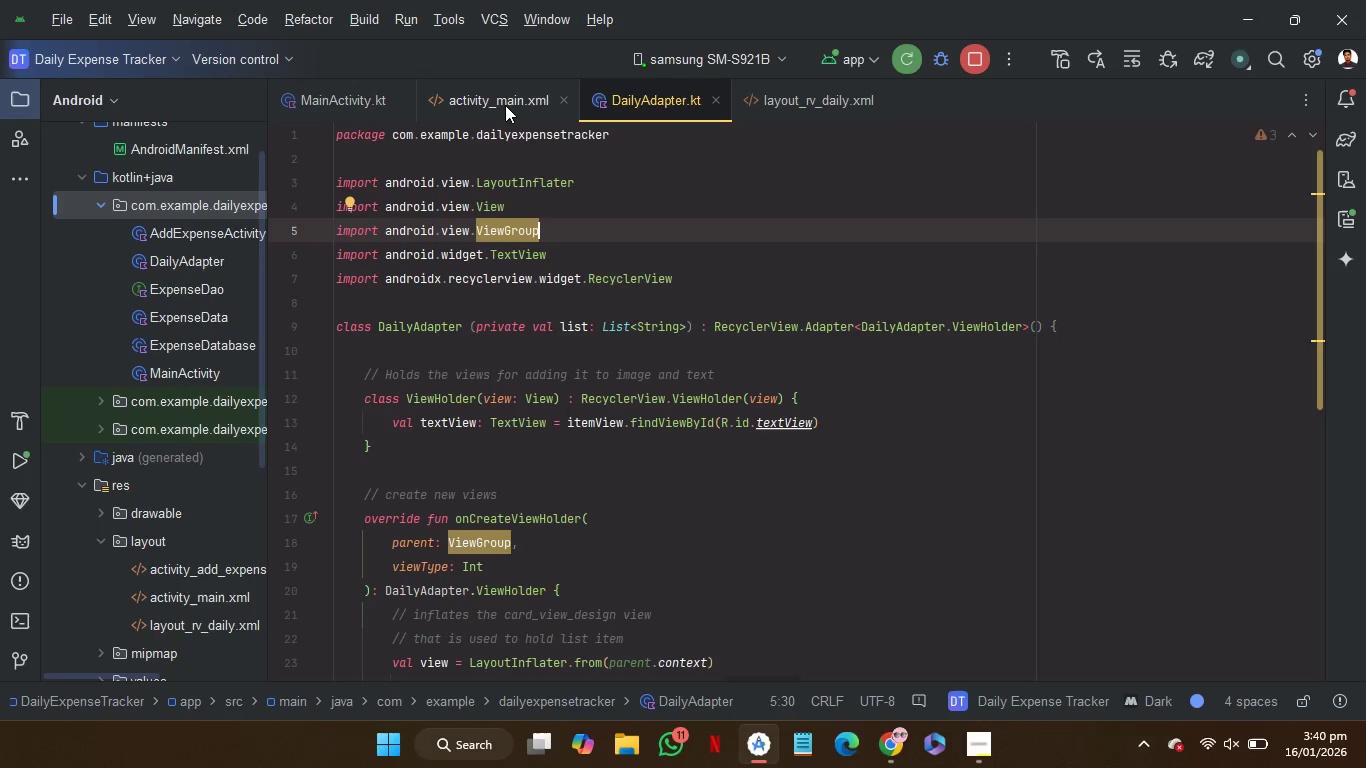 
left_click([506, 105])
 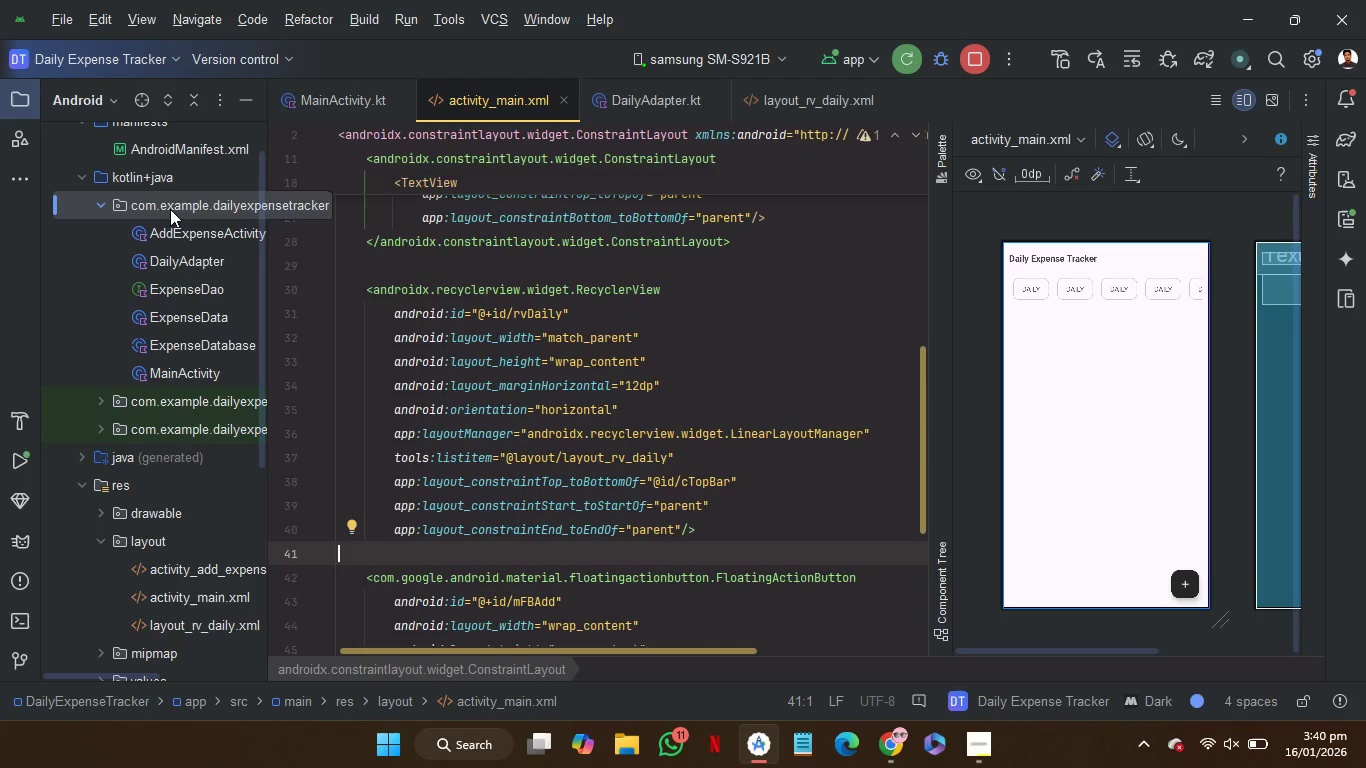 
wait(34.61)
 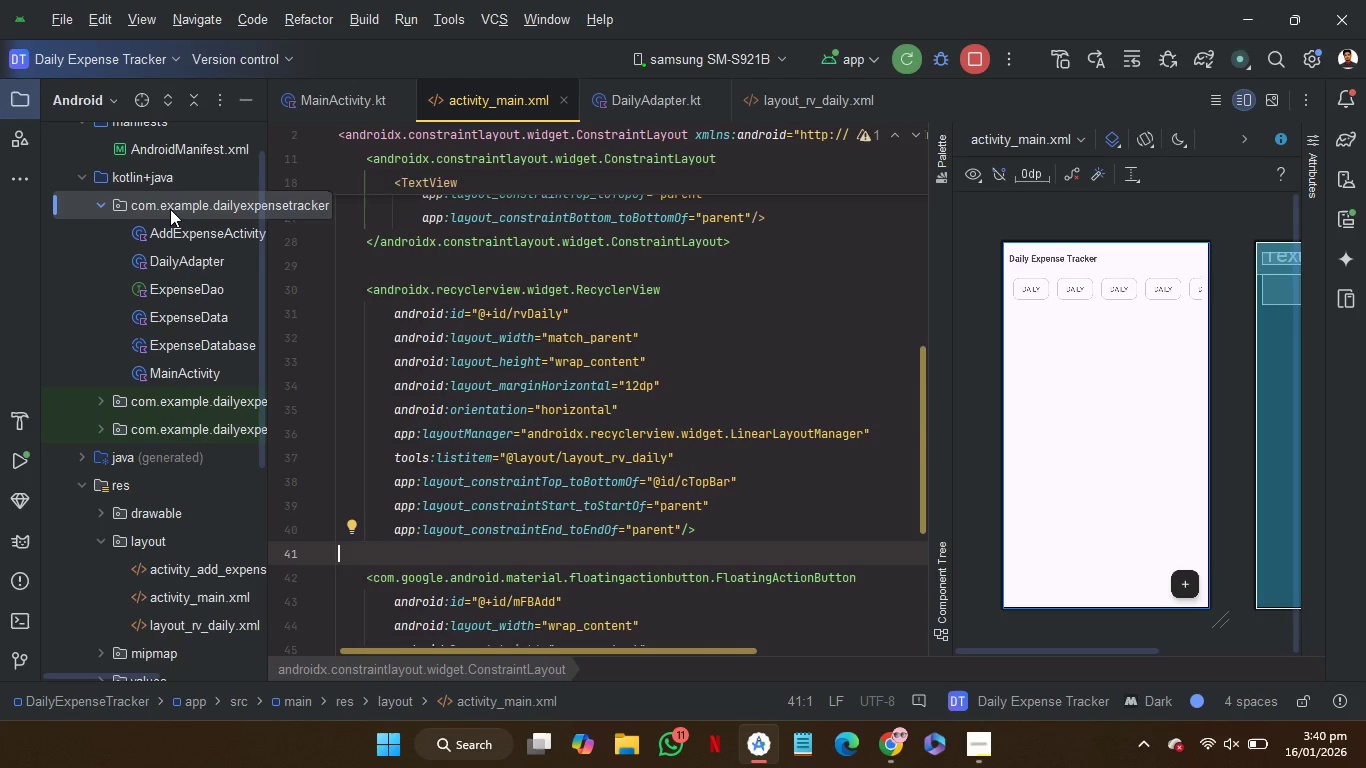 
left_click([170, 209])
 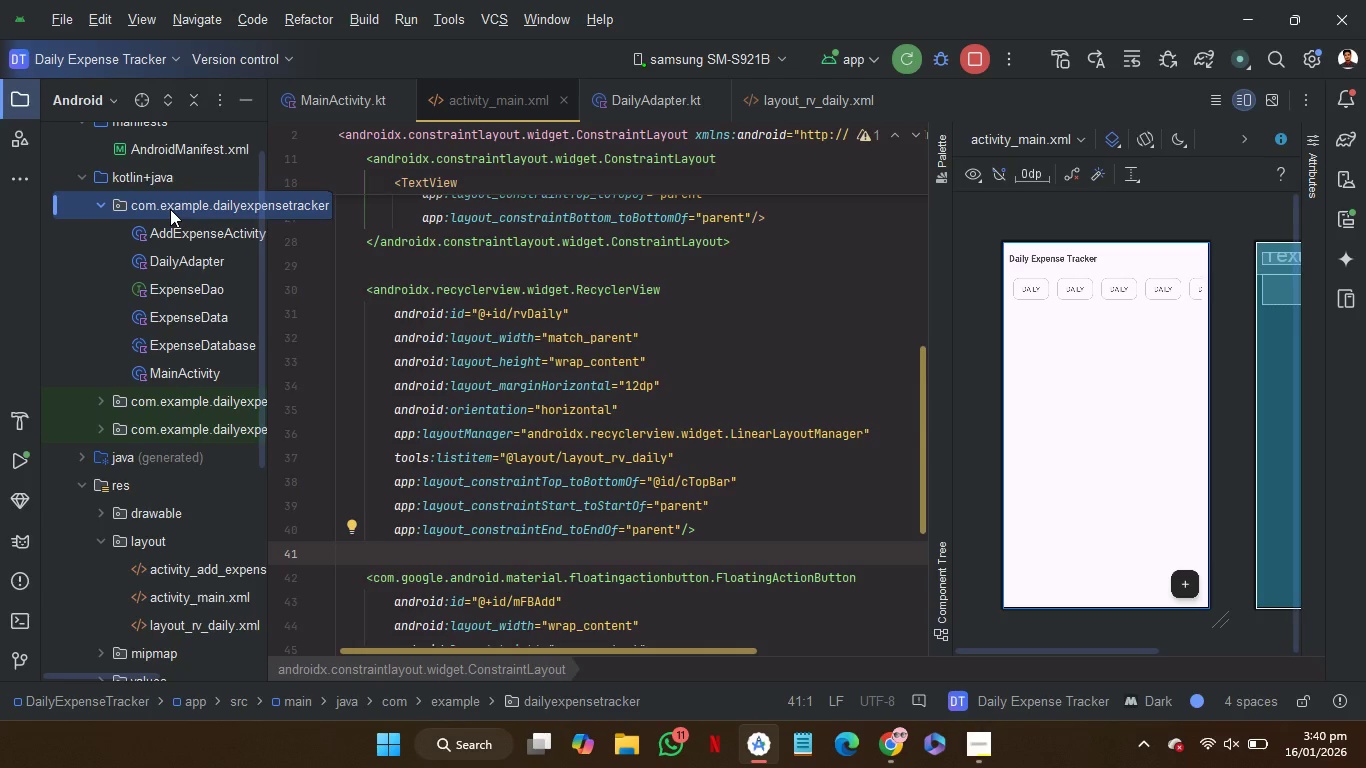 
wait(6.78)
 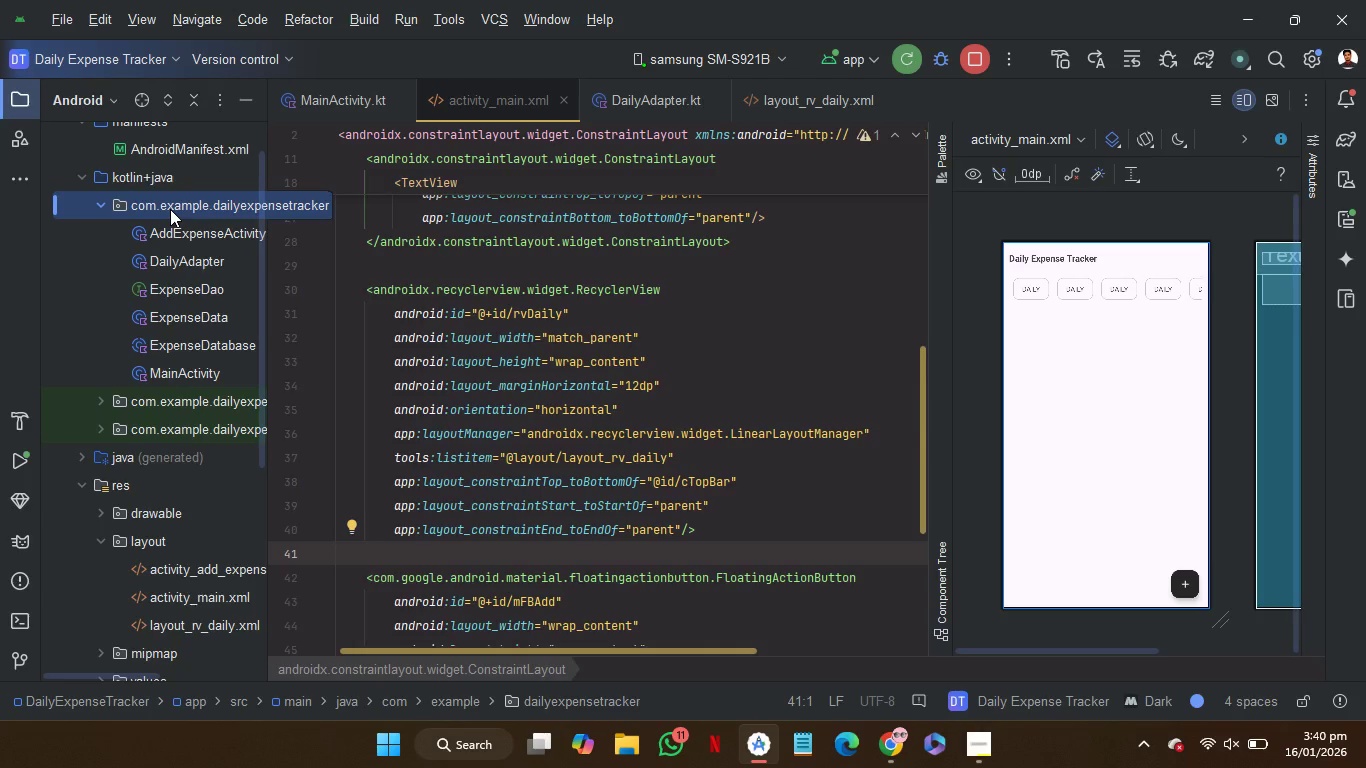 
left_click([407, 264])
 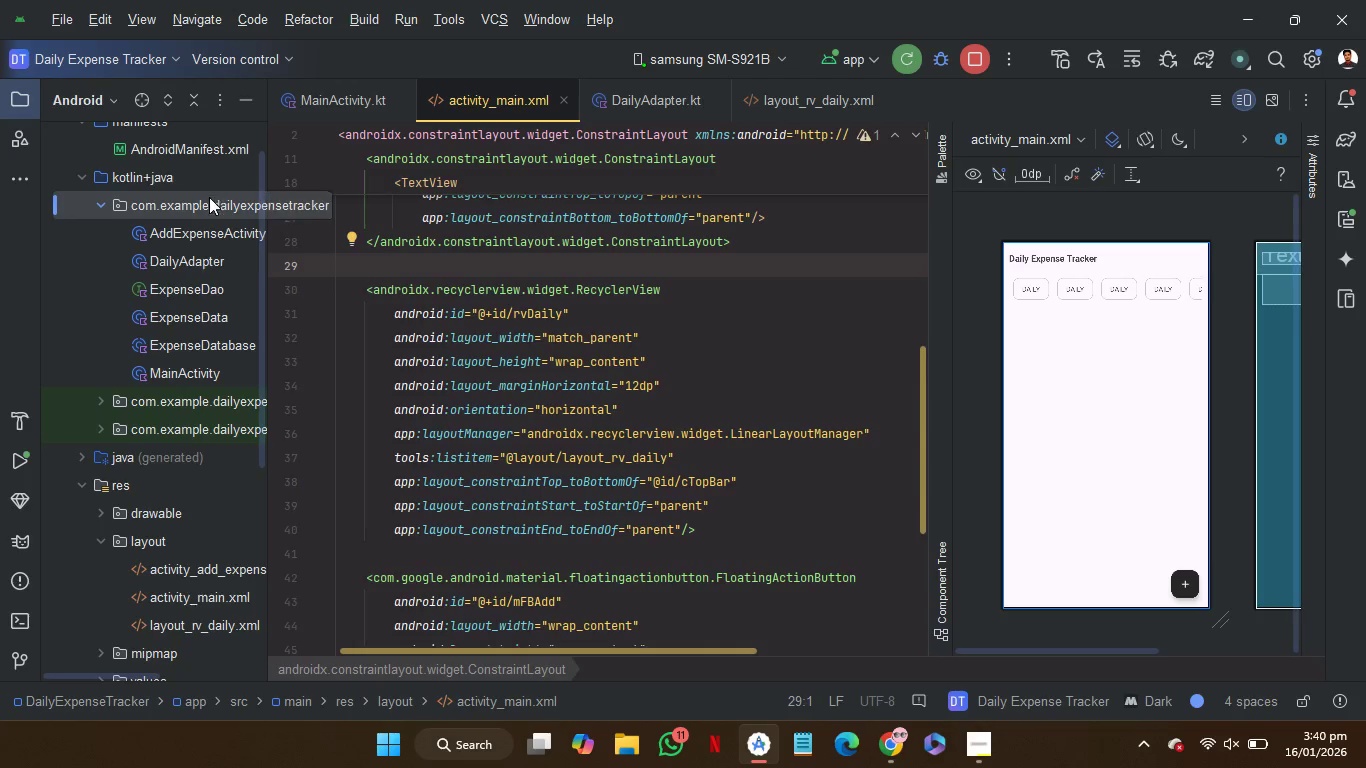 
left_click([203, 202])
 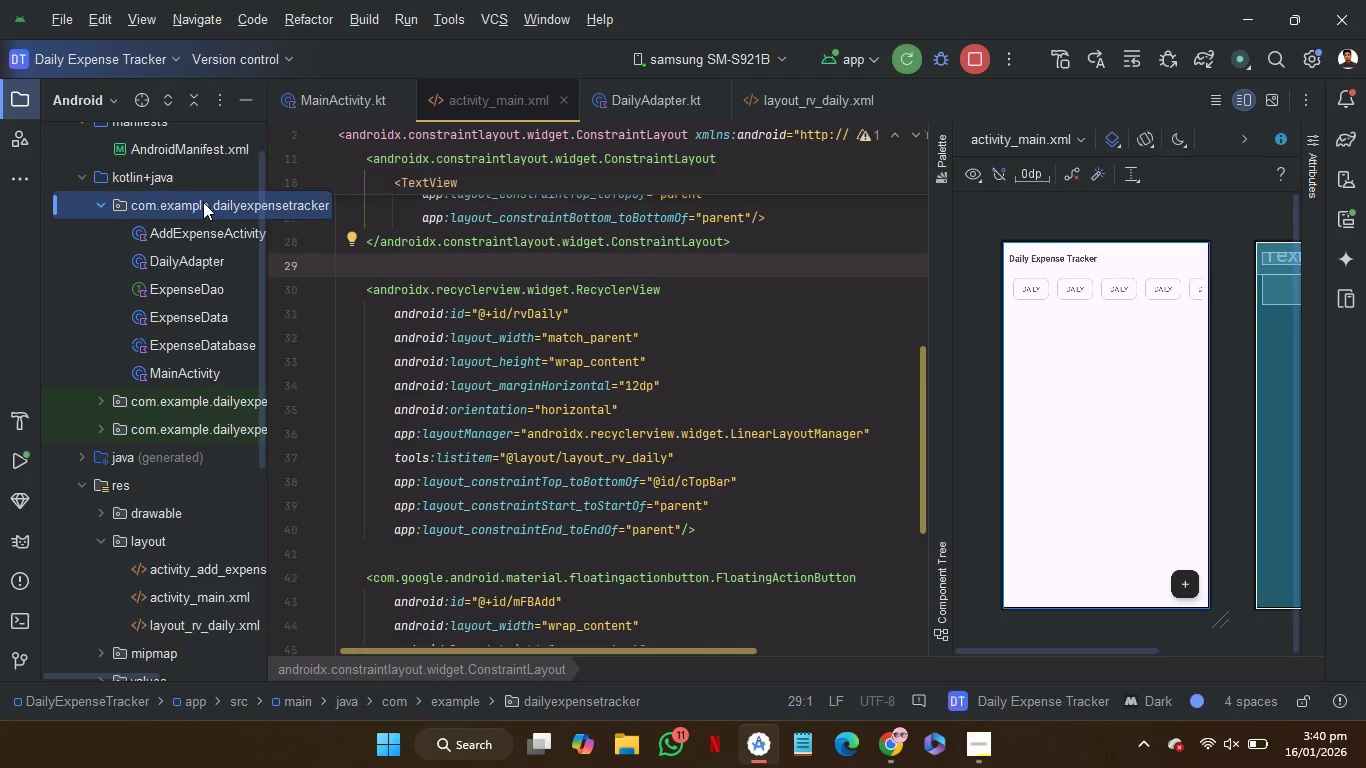 
right_click([203, 202])
 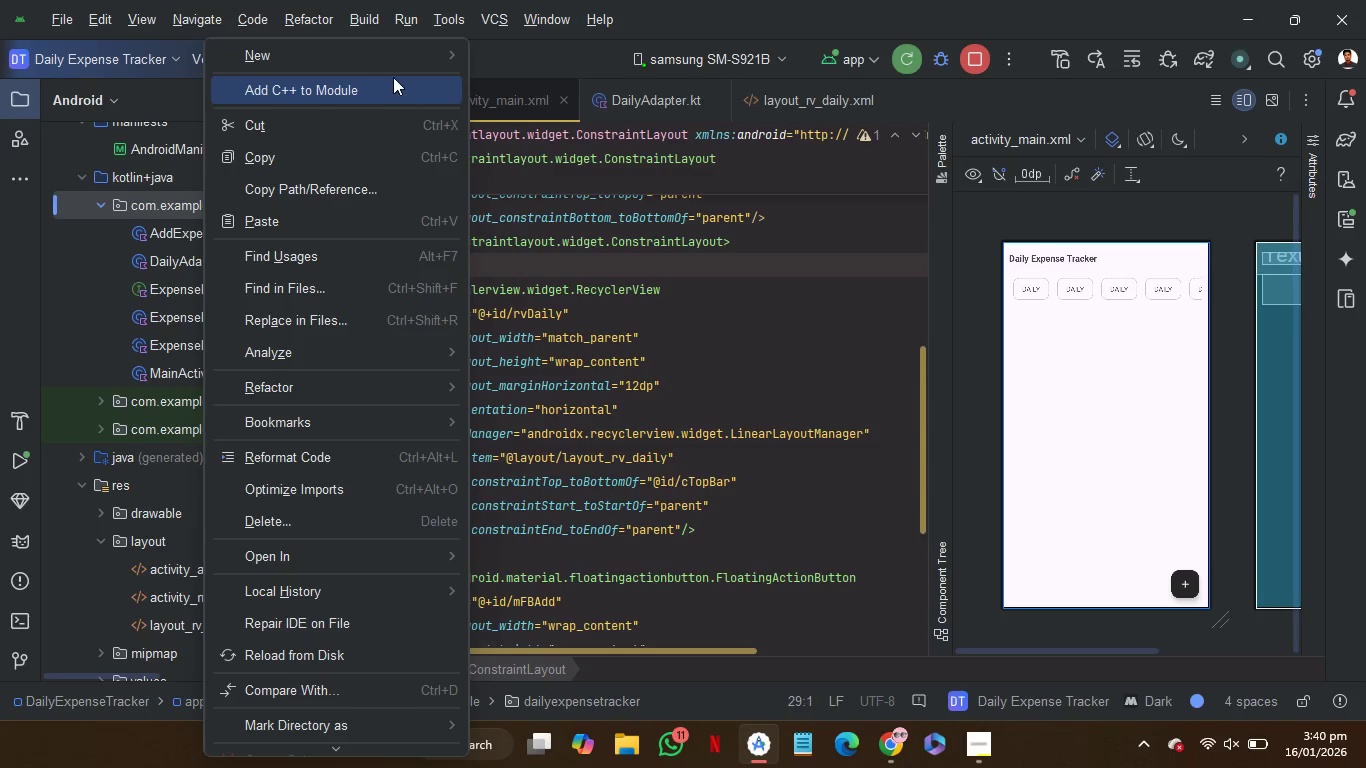 
left_click([395, 67])
 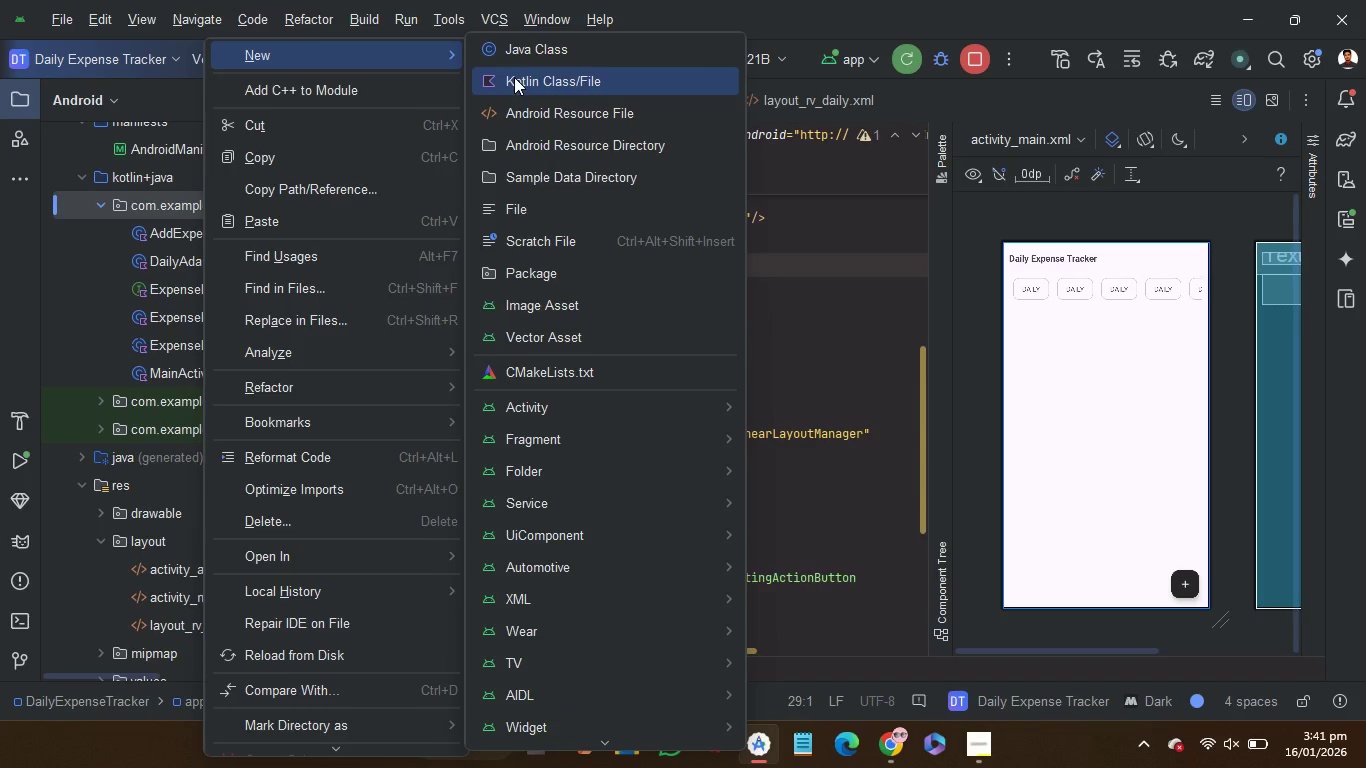 
wait(17.36)
 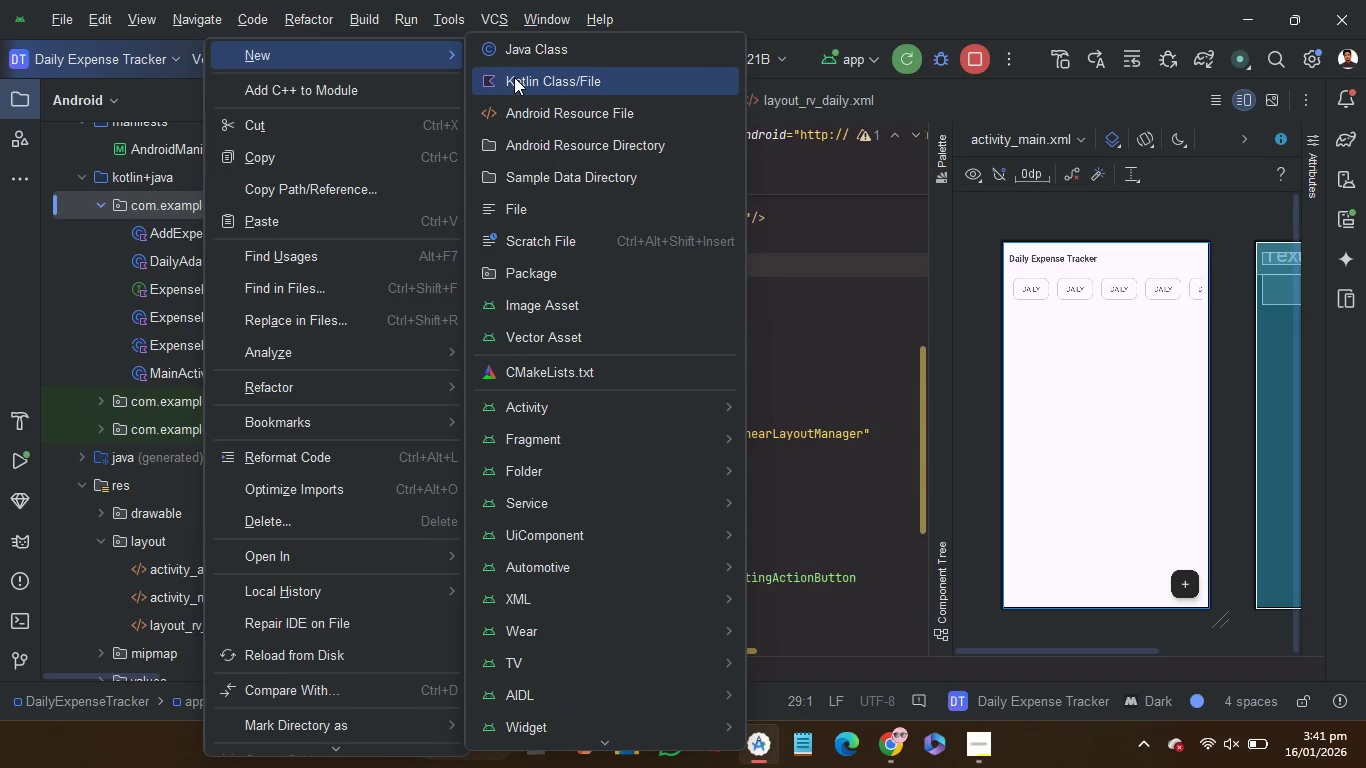 
left_click([814, 263])
 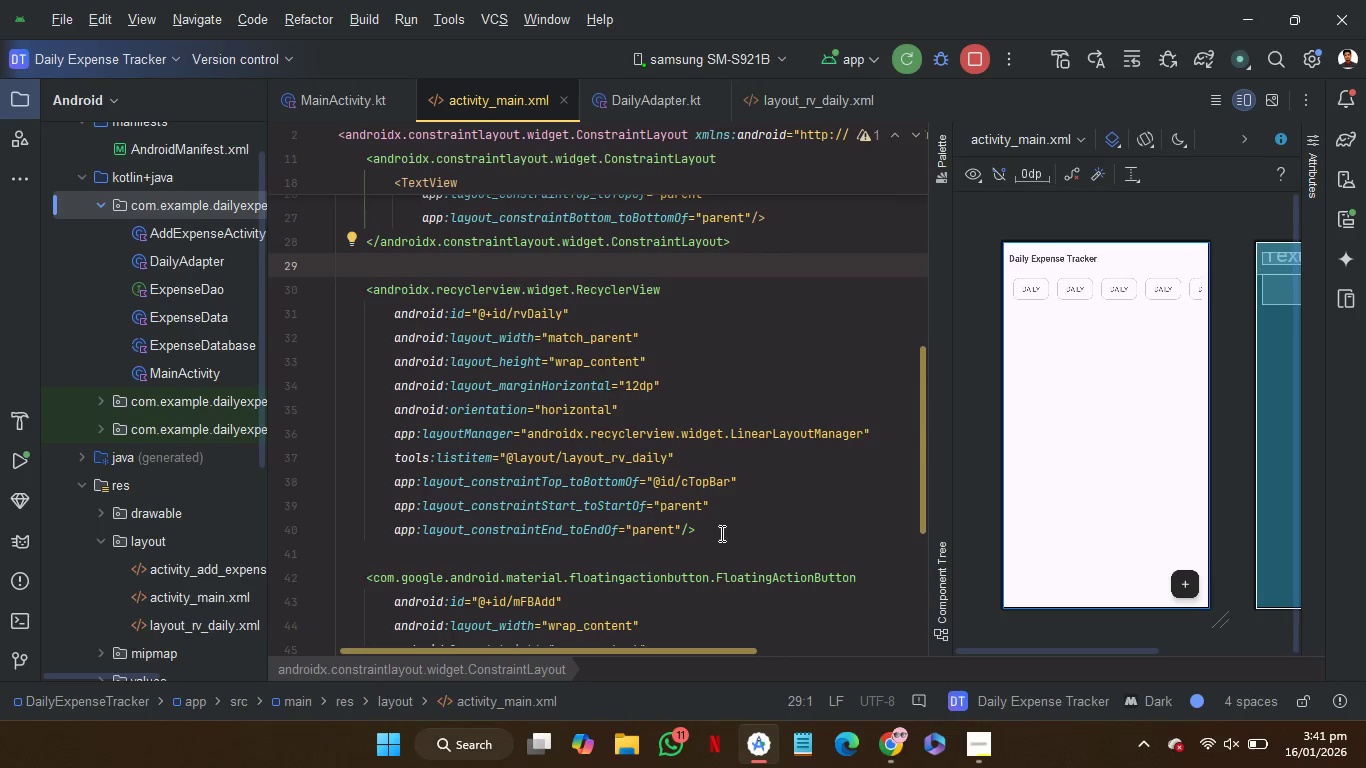 
left_click([730, 531])
 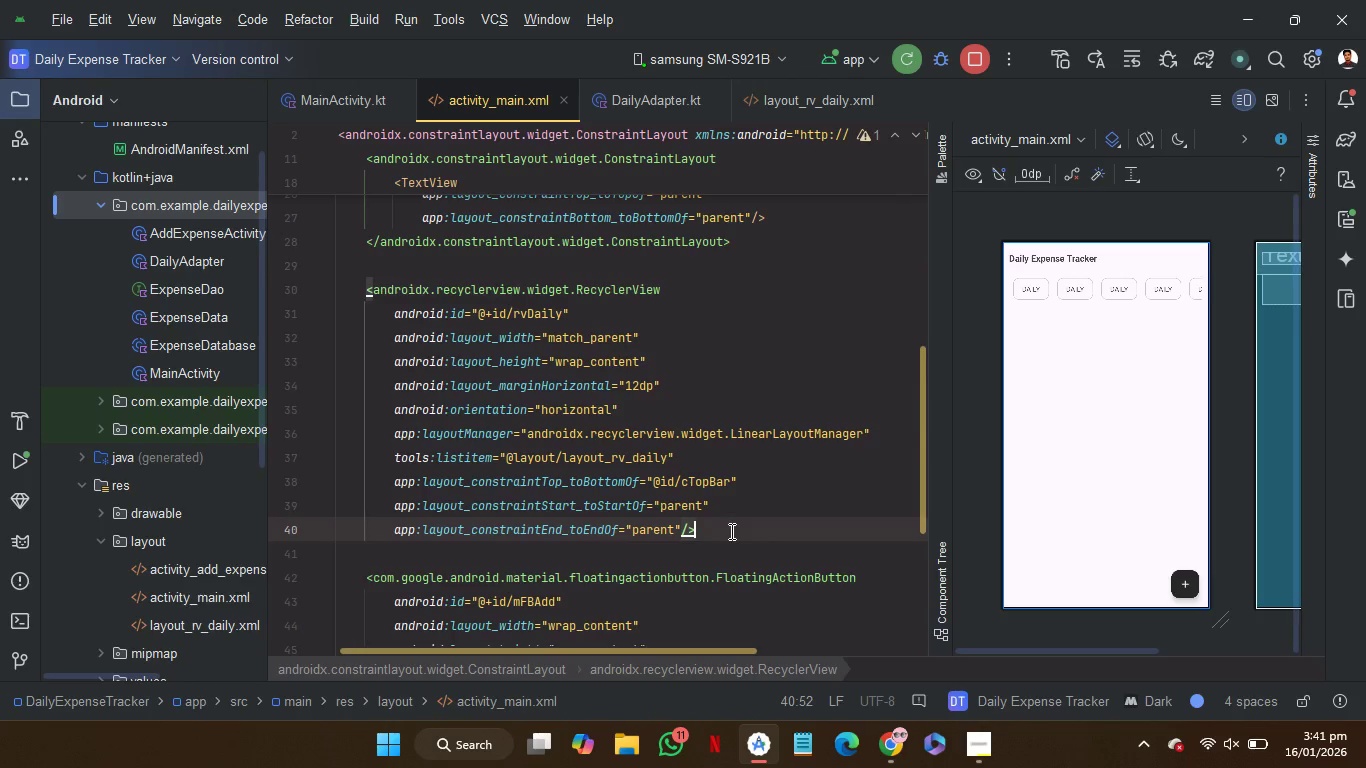 
key(Enter)
 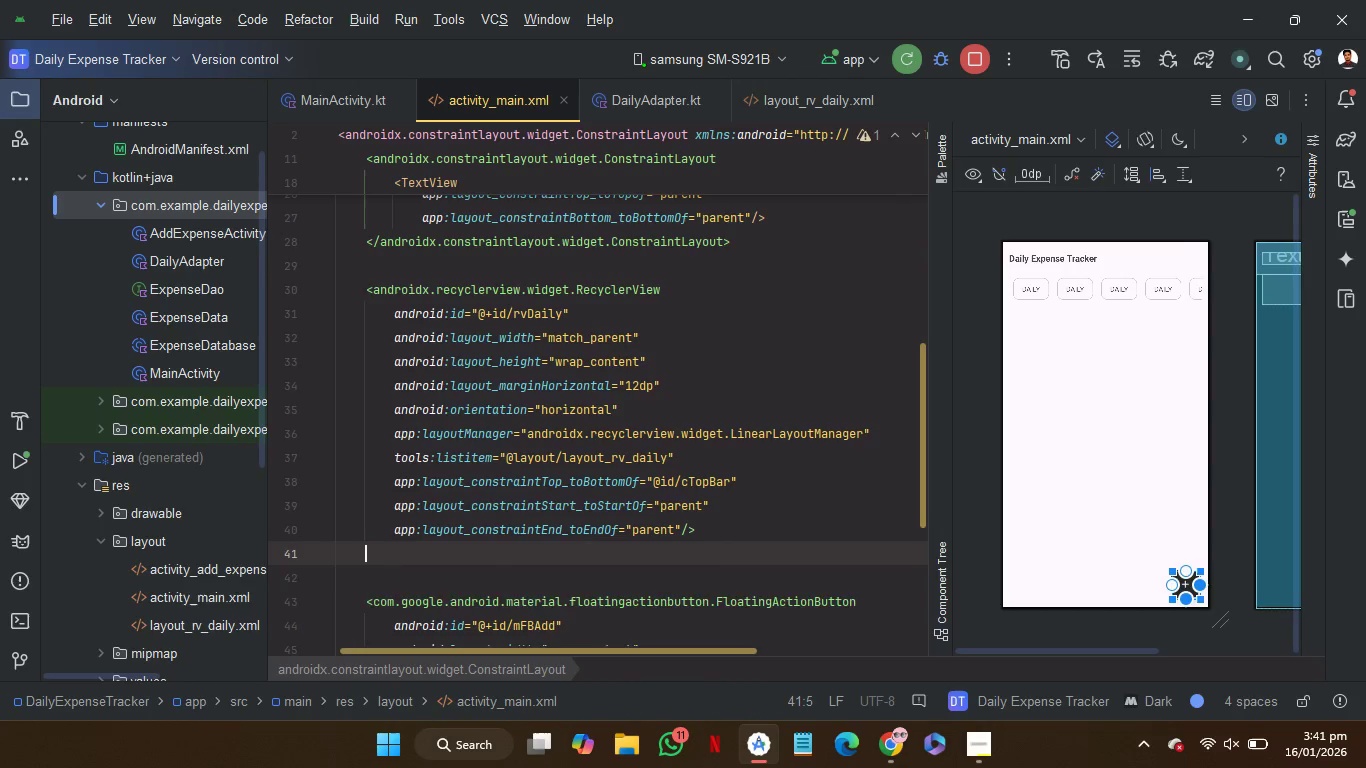 
key(Enter)
 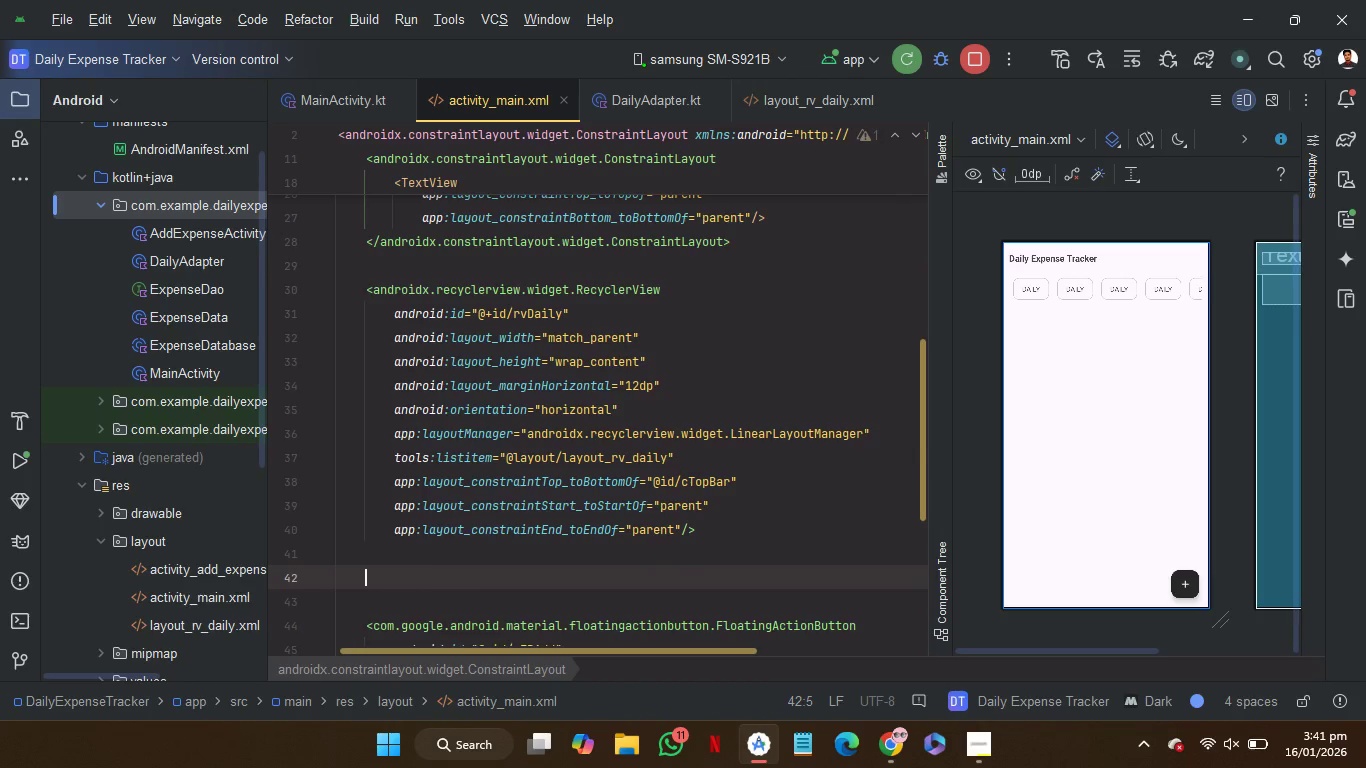 
type(<TV)
 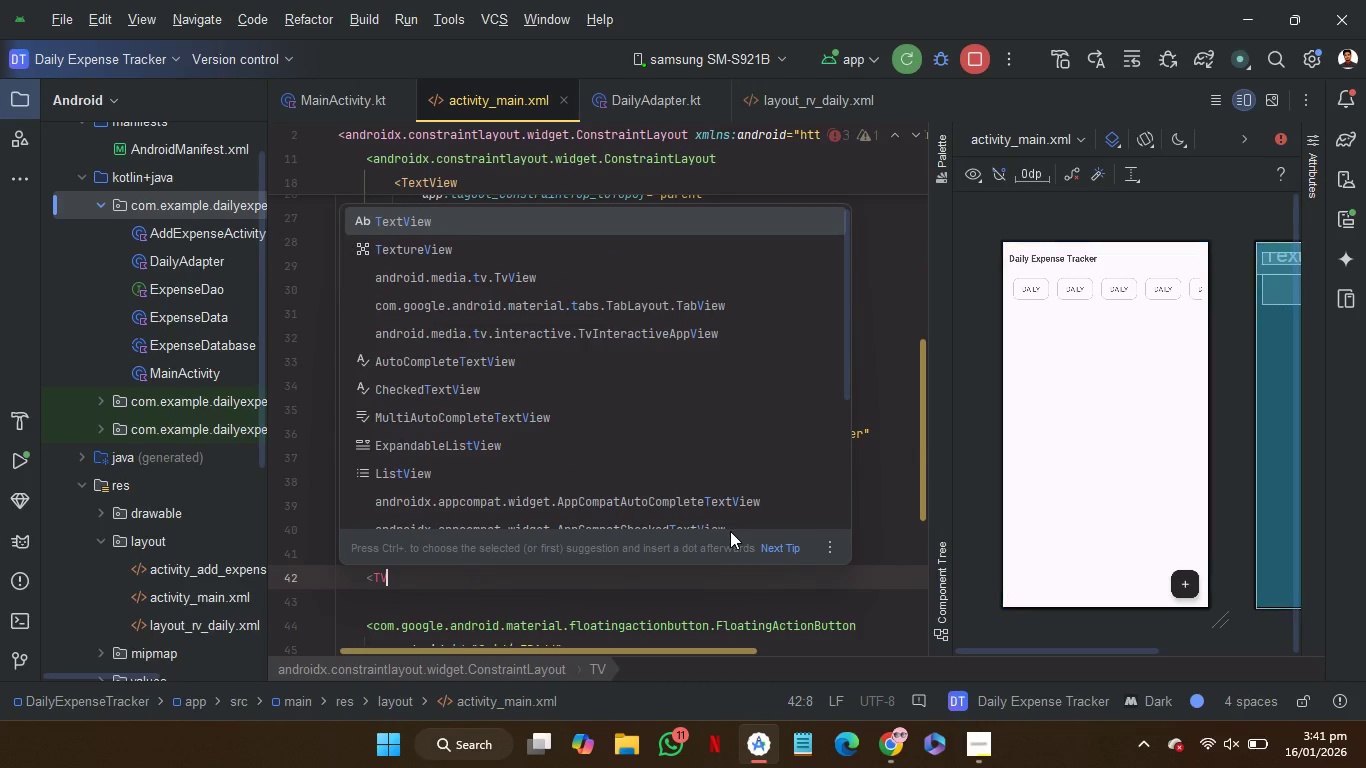 
key(Enter)
 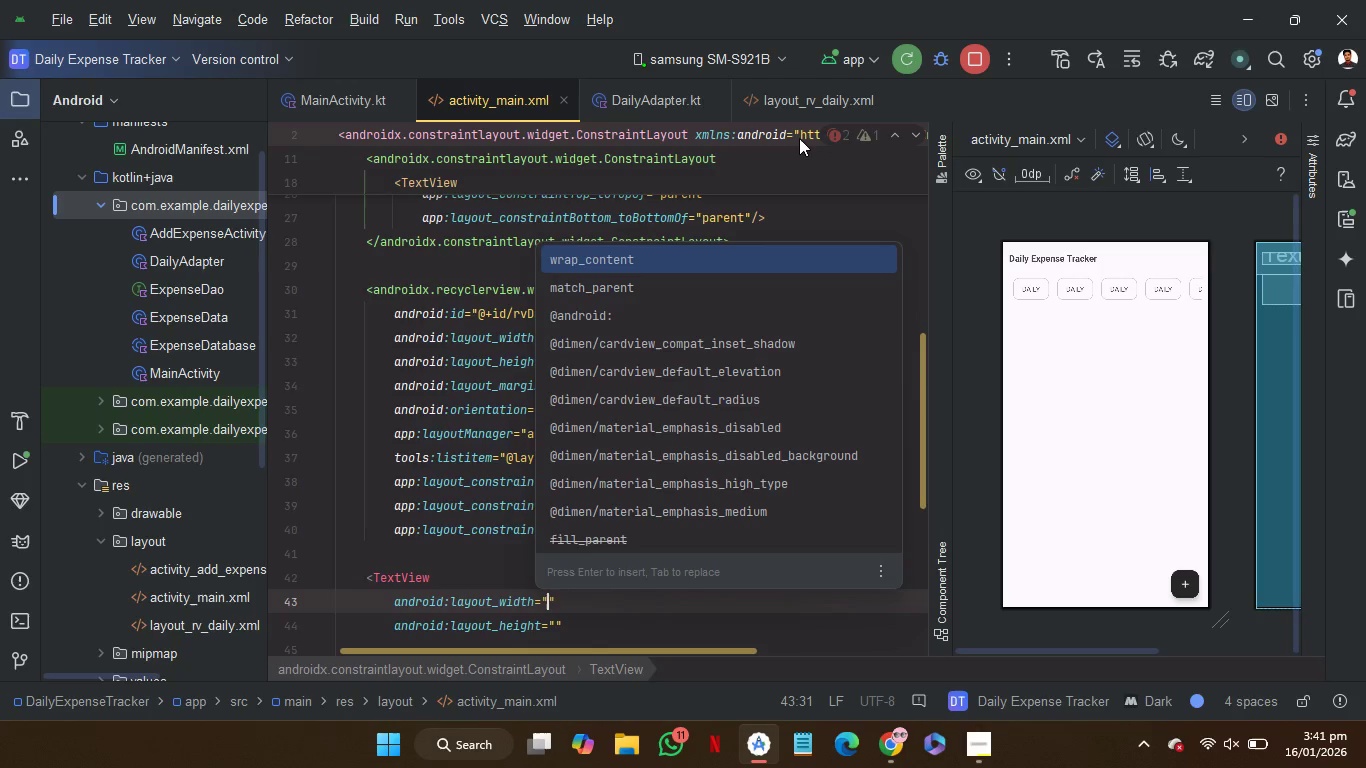 
left_click([807, 101])
 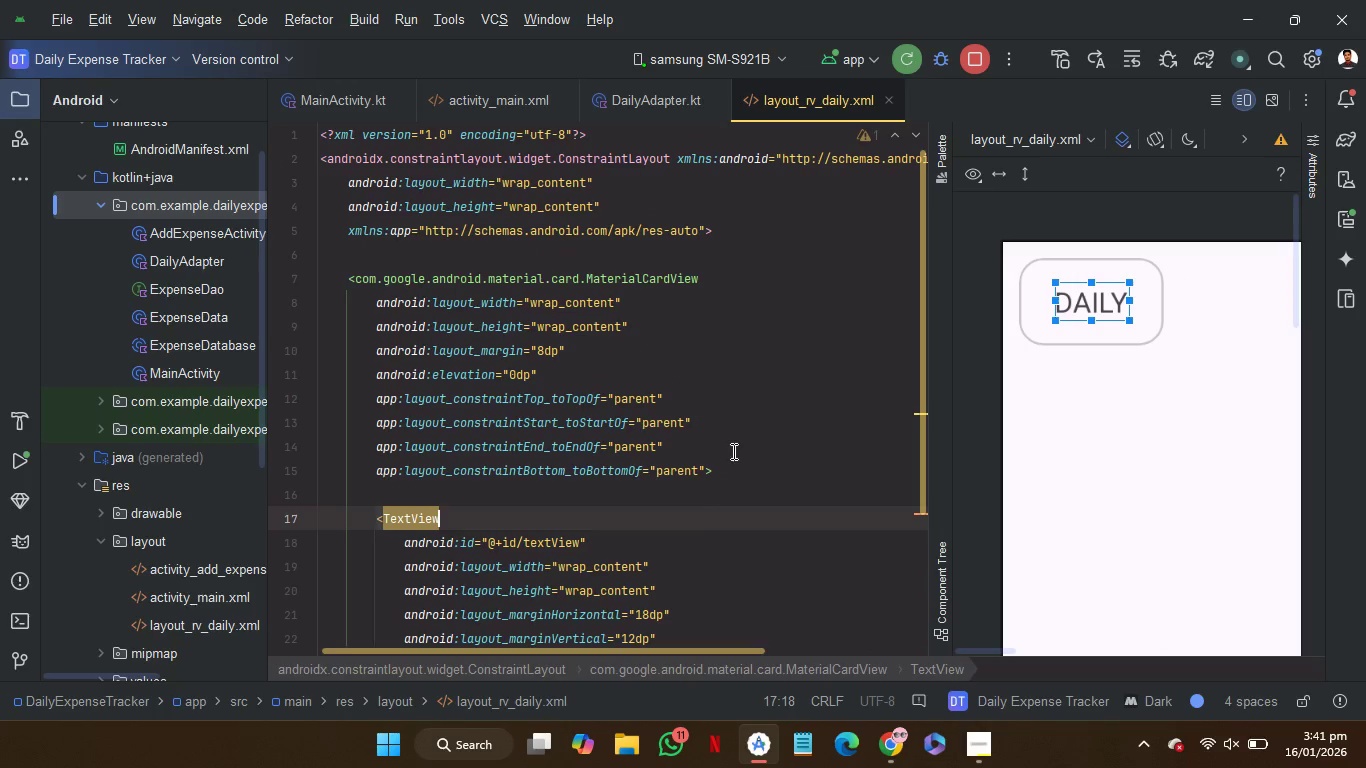 
scroll: coordinate [732, 451], scroll_direction: down, amount: 1.0
 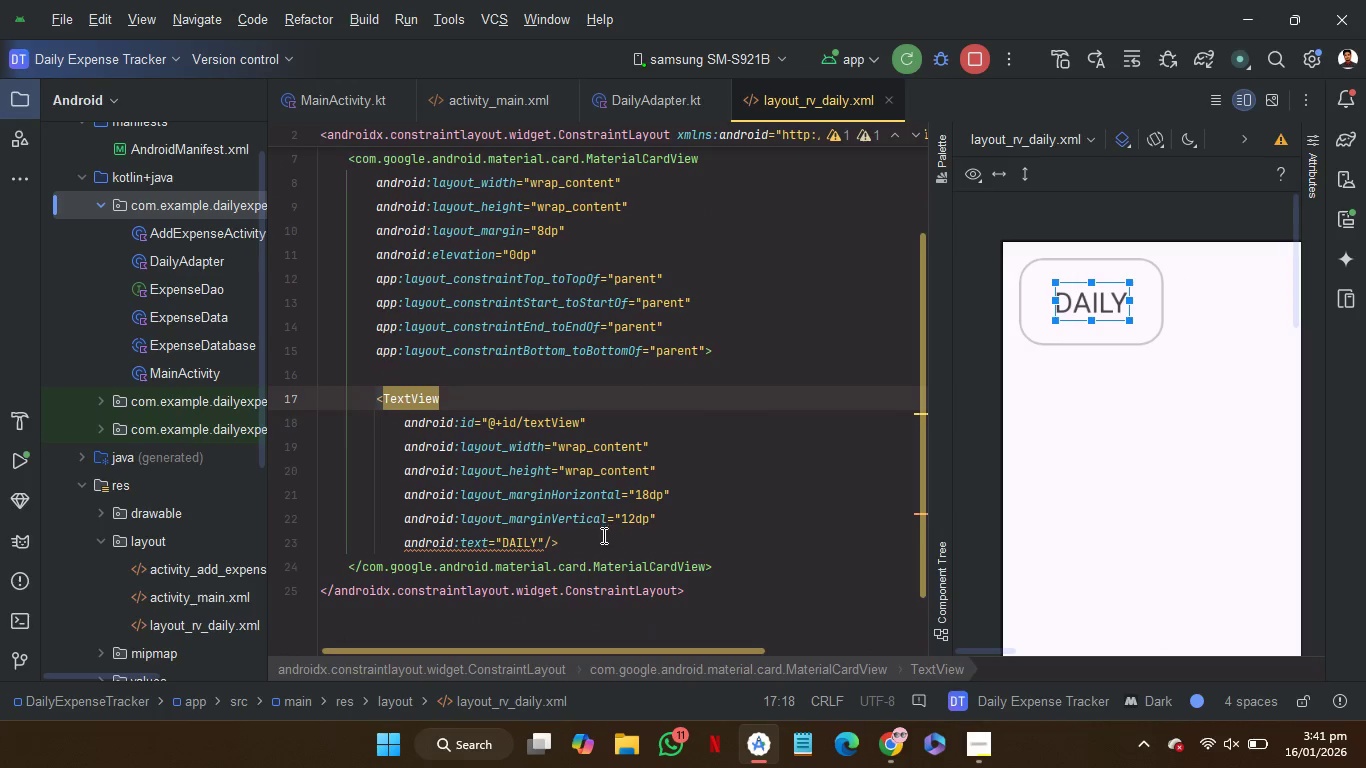 
left_click_drag(start_coordinate=[607, 540], to_coordinate=[766, 350])
 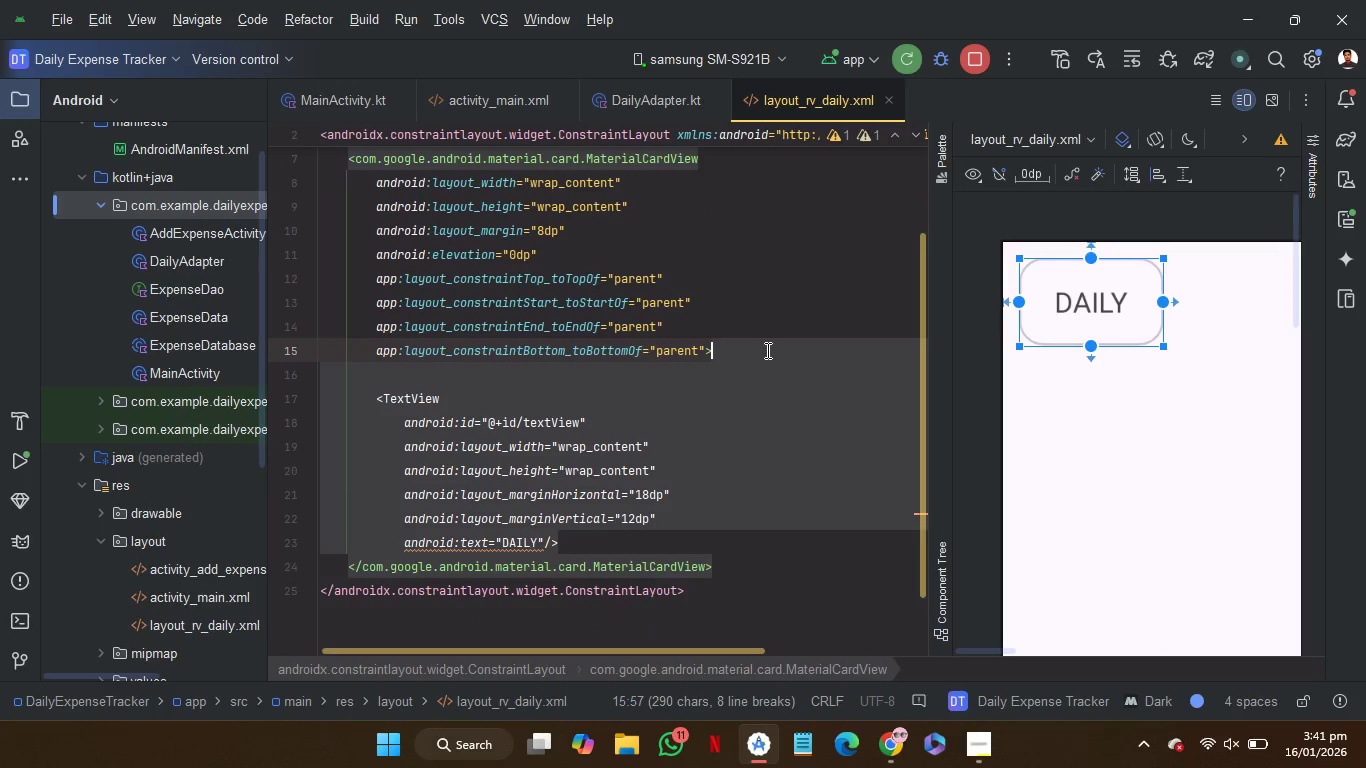 
key(Control+C)
 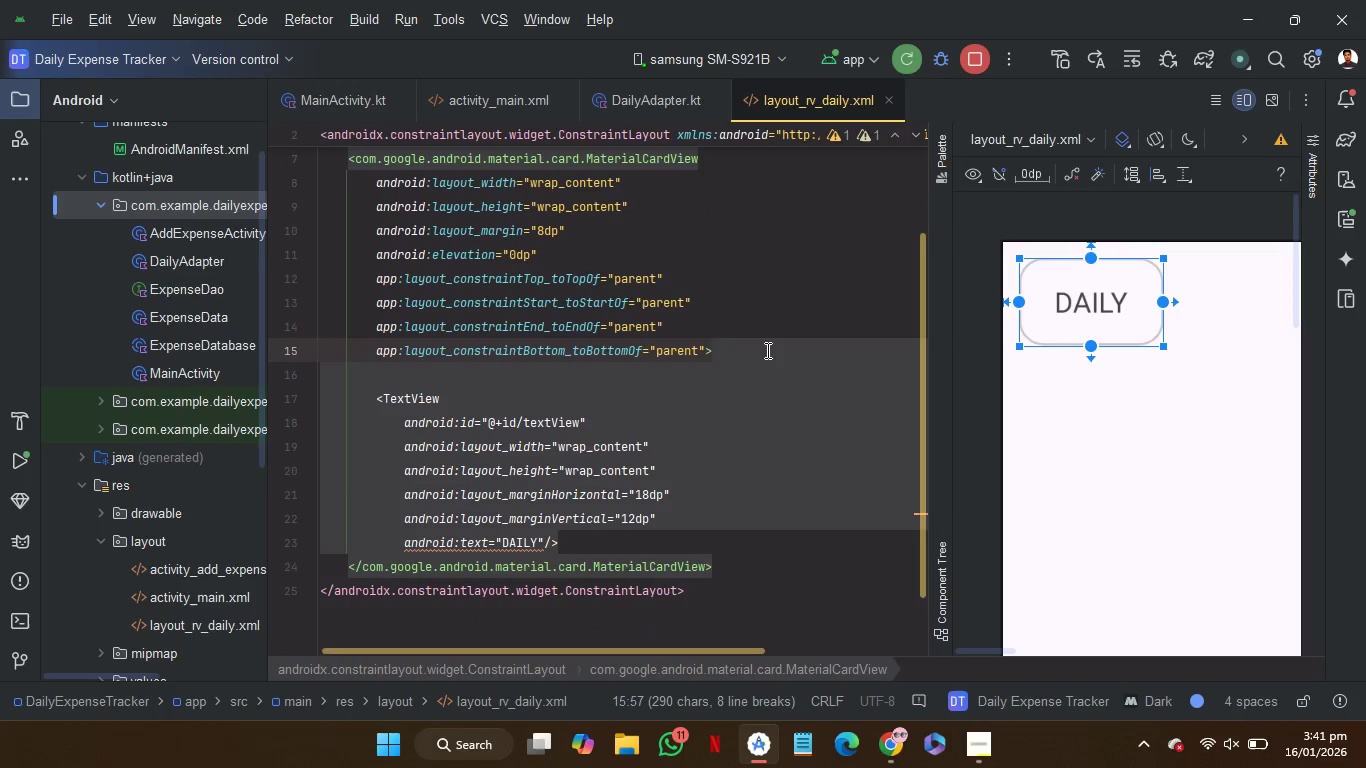 
key(Control+C)
 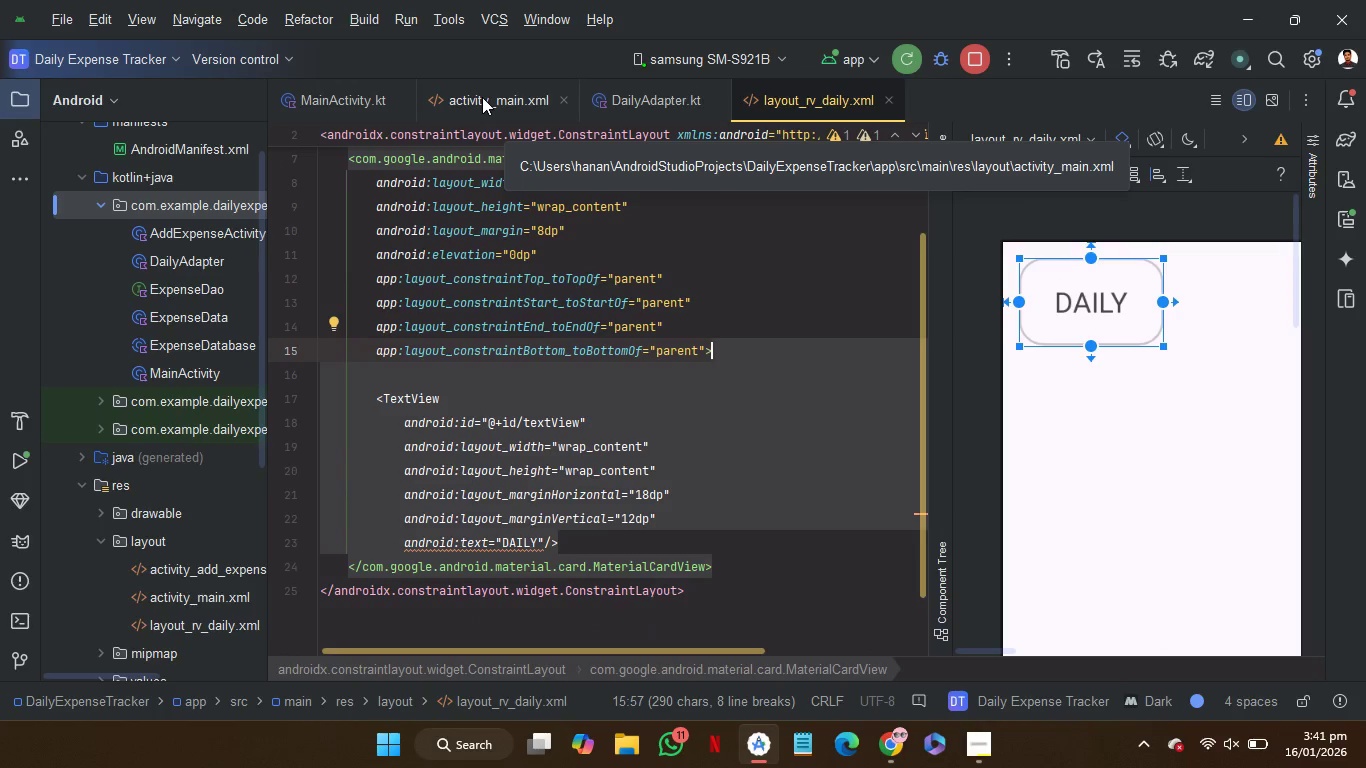 
left_click([482, 97])
 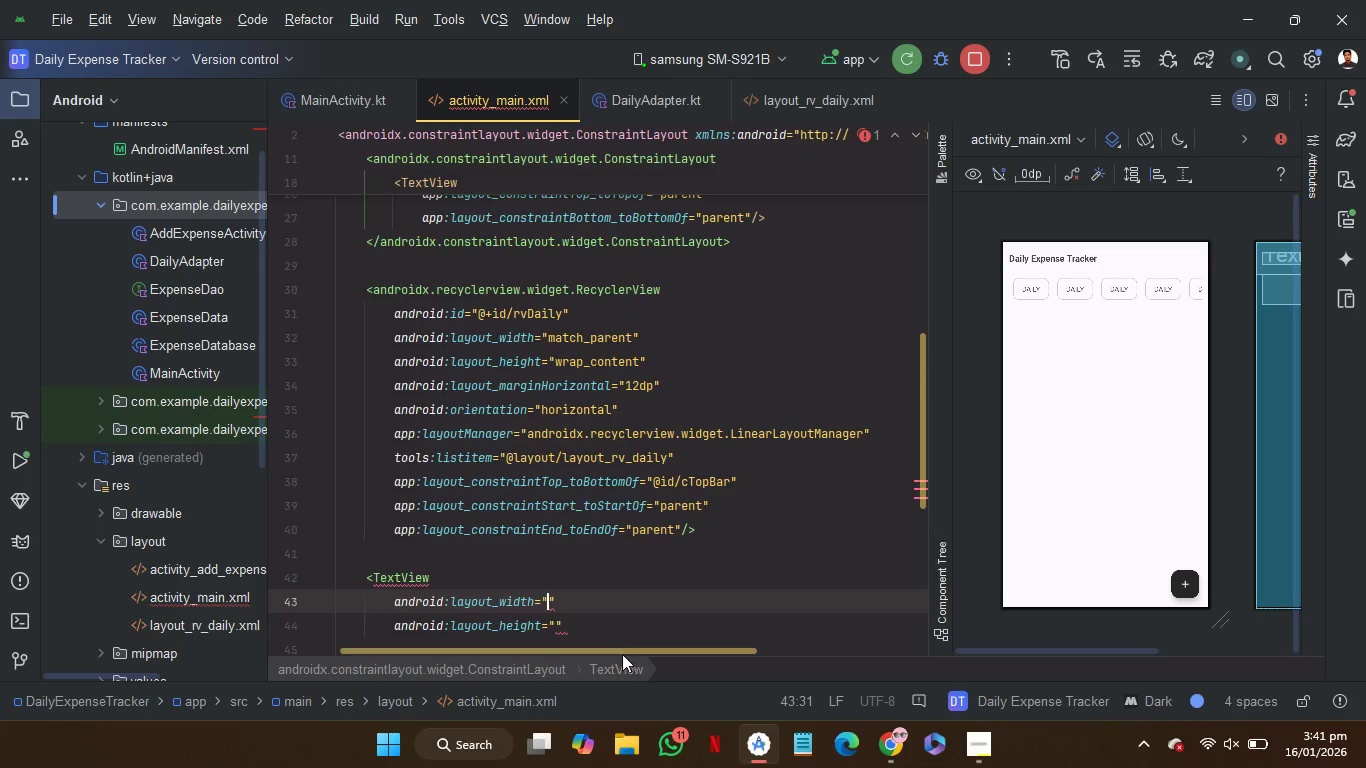 
scroll: coordinate [688, 552], scroll_direction: down, amount: 2.0
 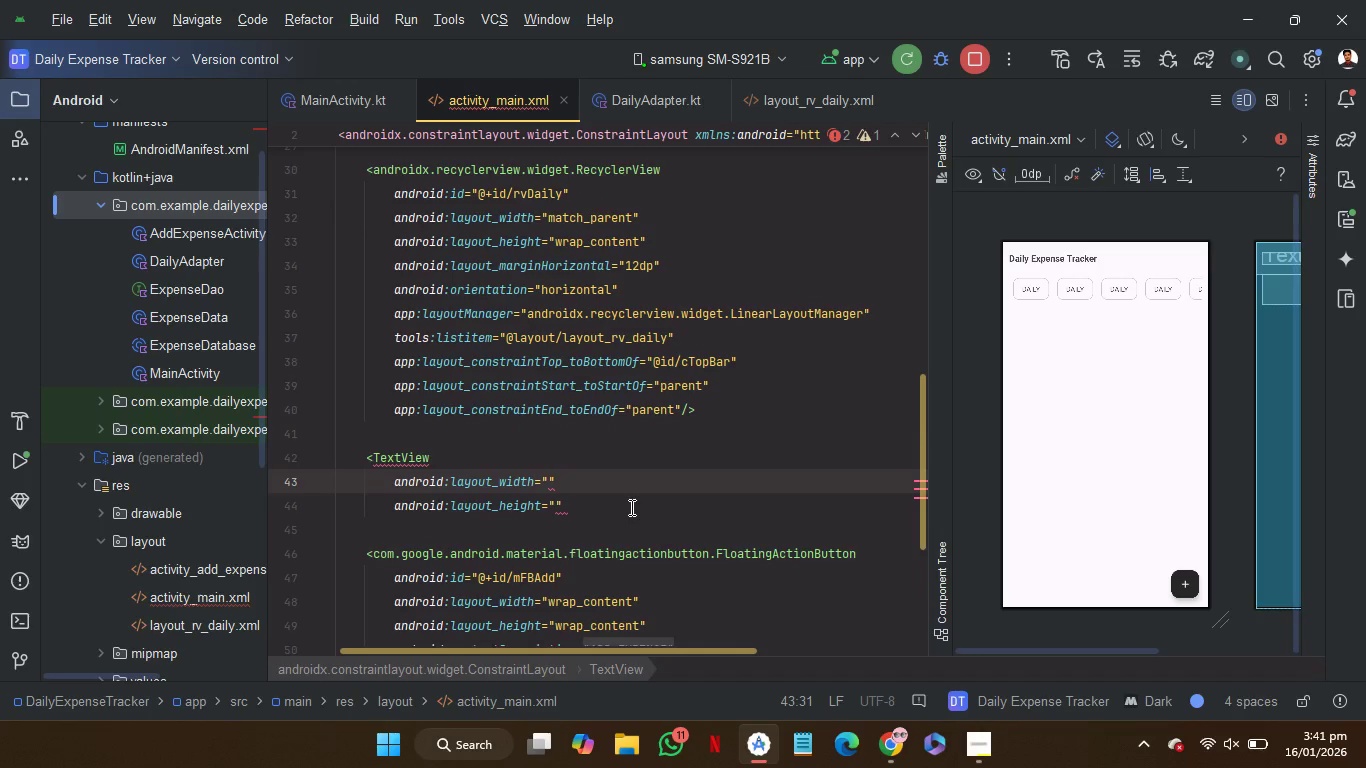 
left_click_drag(start_coordinate=[630, 507], to_coordinate=[733, 412])
 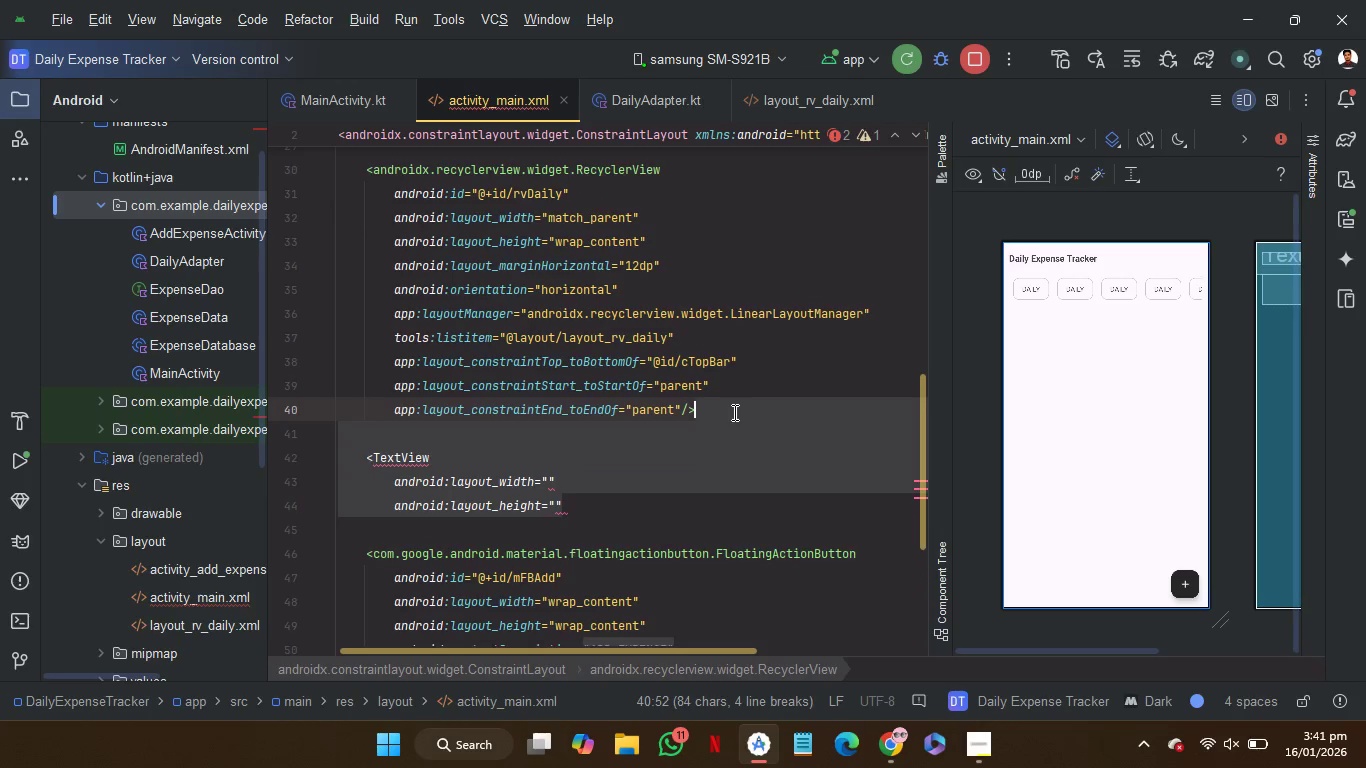 
key(Control+V)
 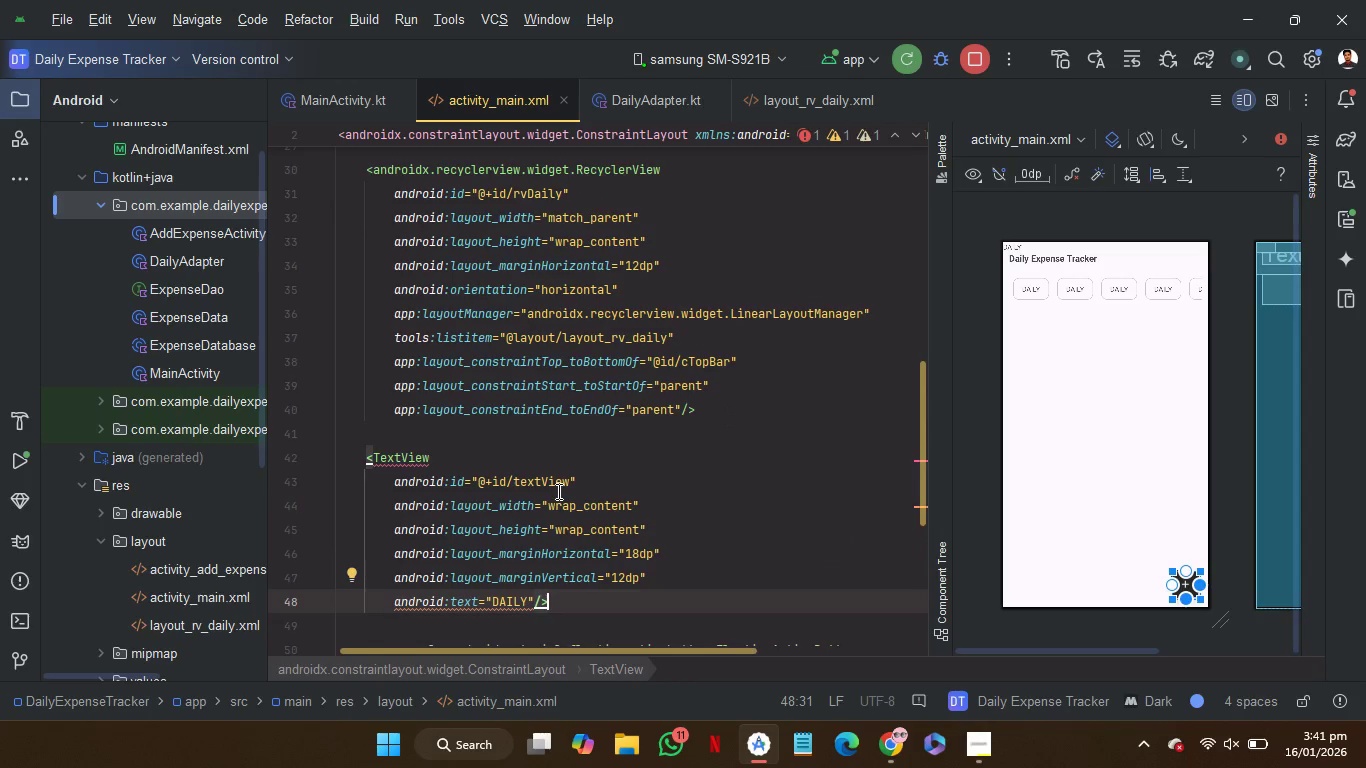 
double_click([555, 491])
 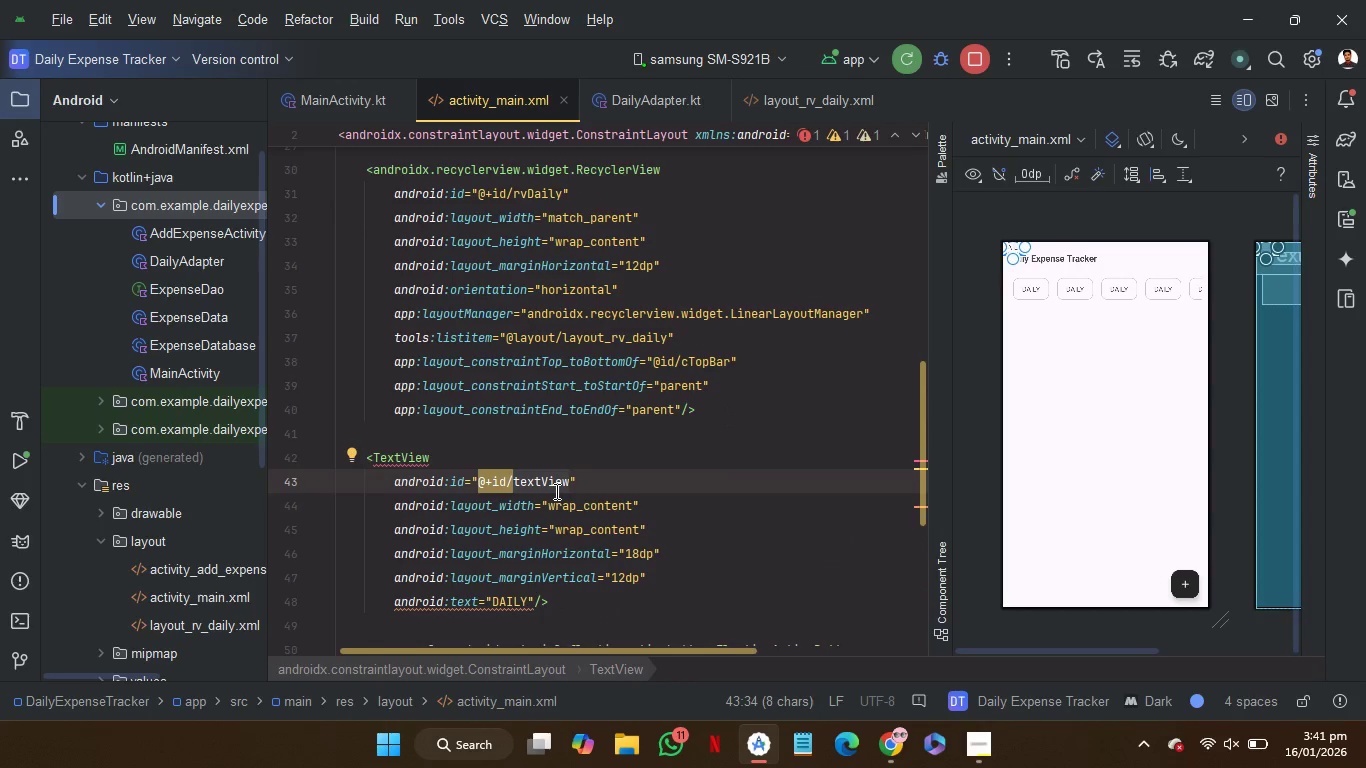 
type(txtDate)
 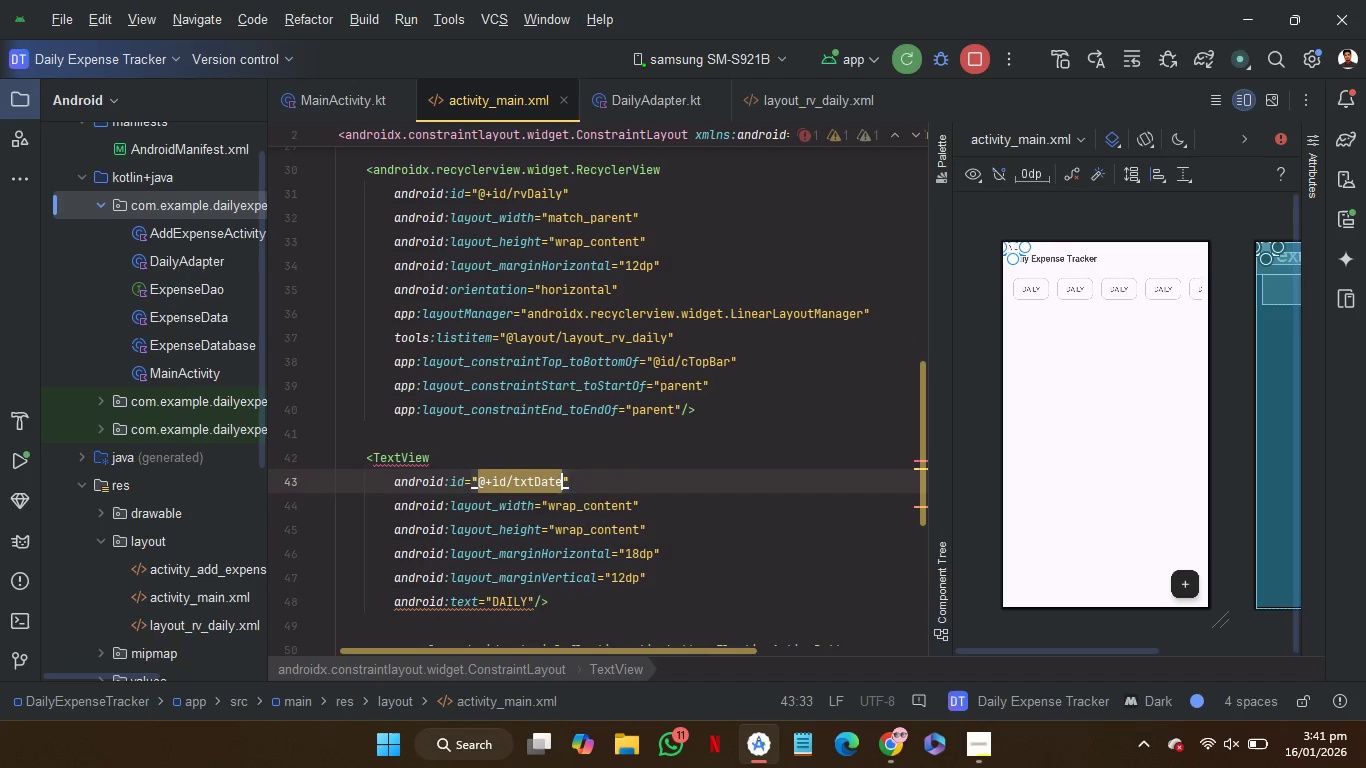 
wait(24.19)
 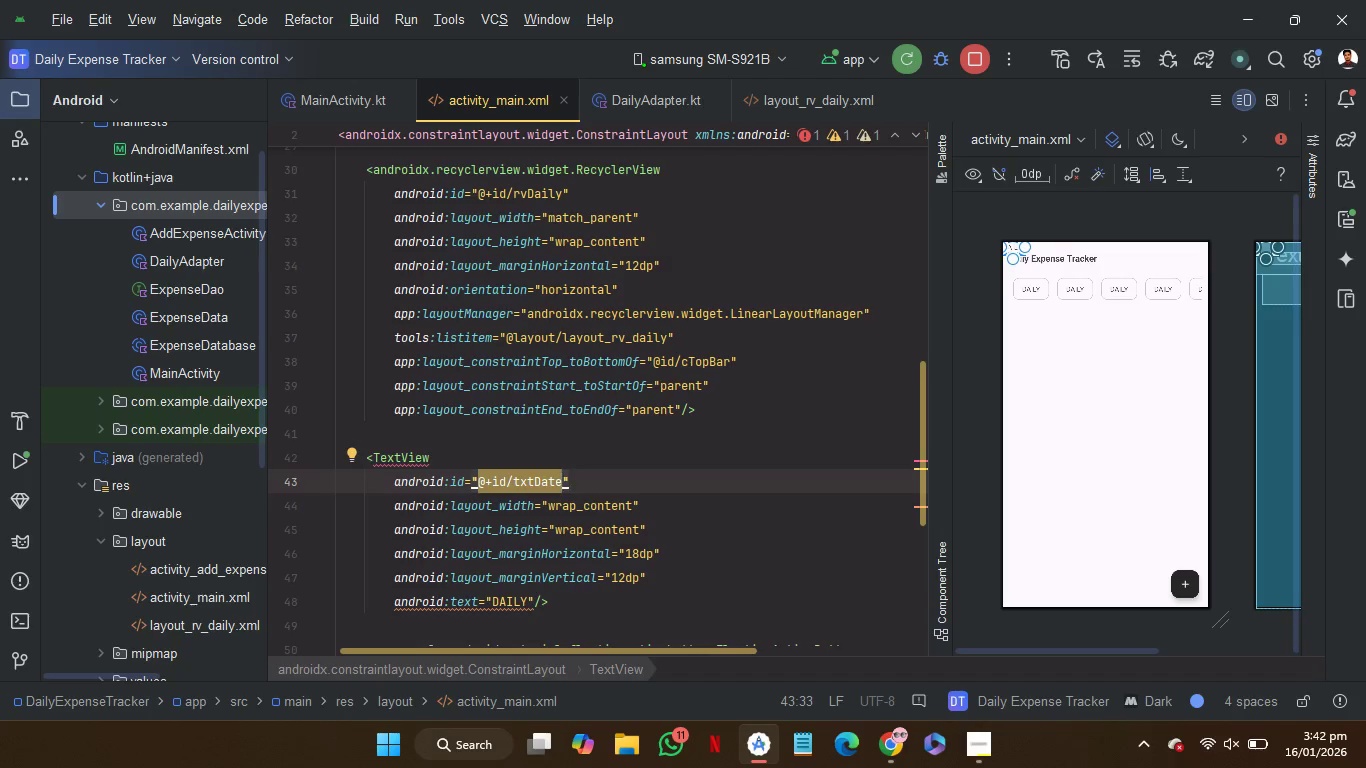 
left_click([591, 486])
 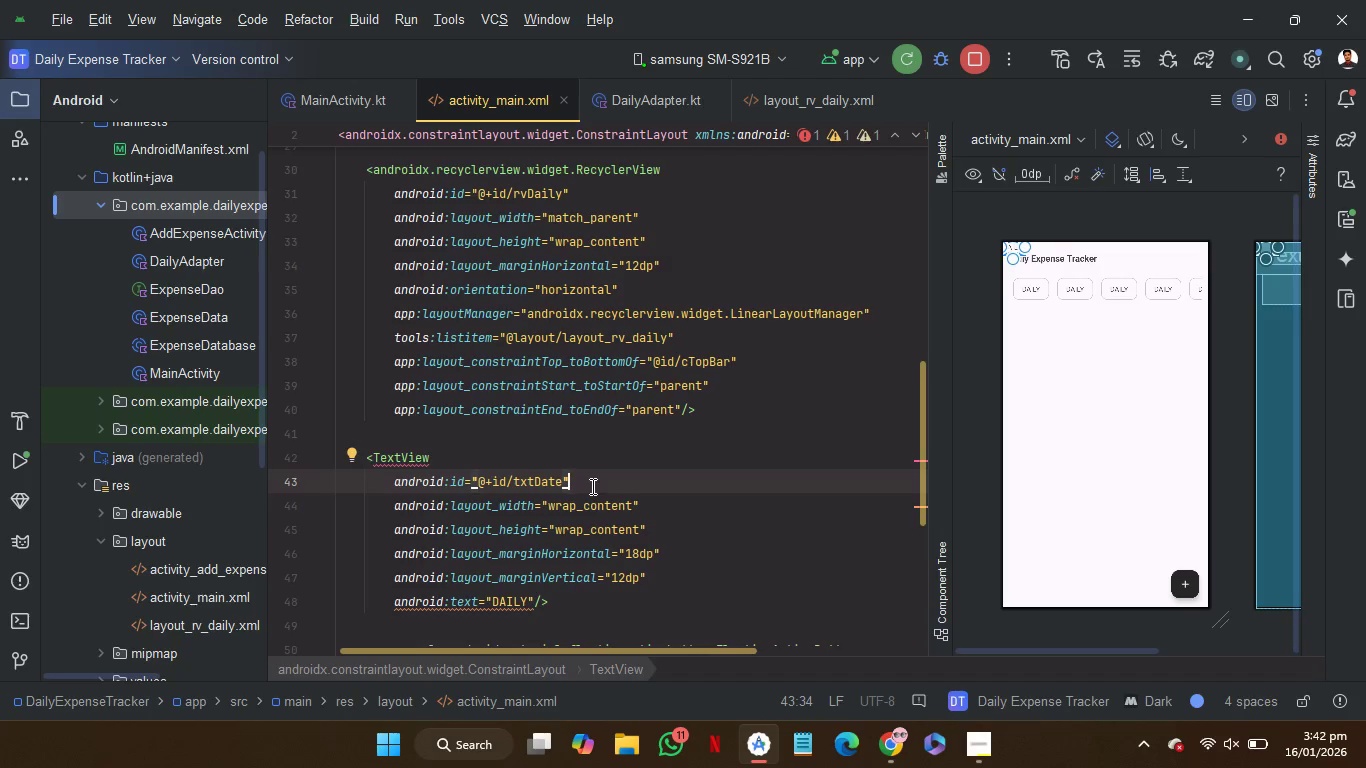 
wait(35.39)
 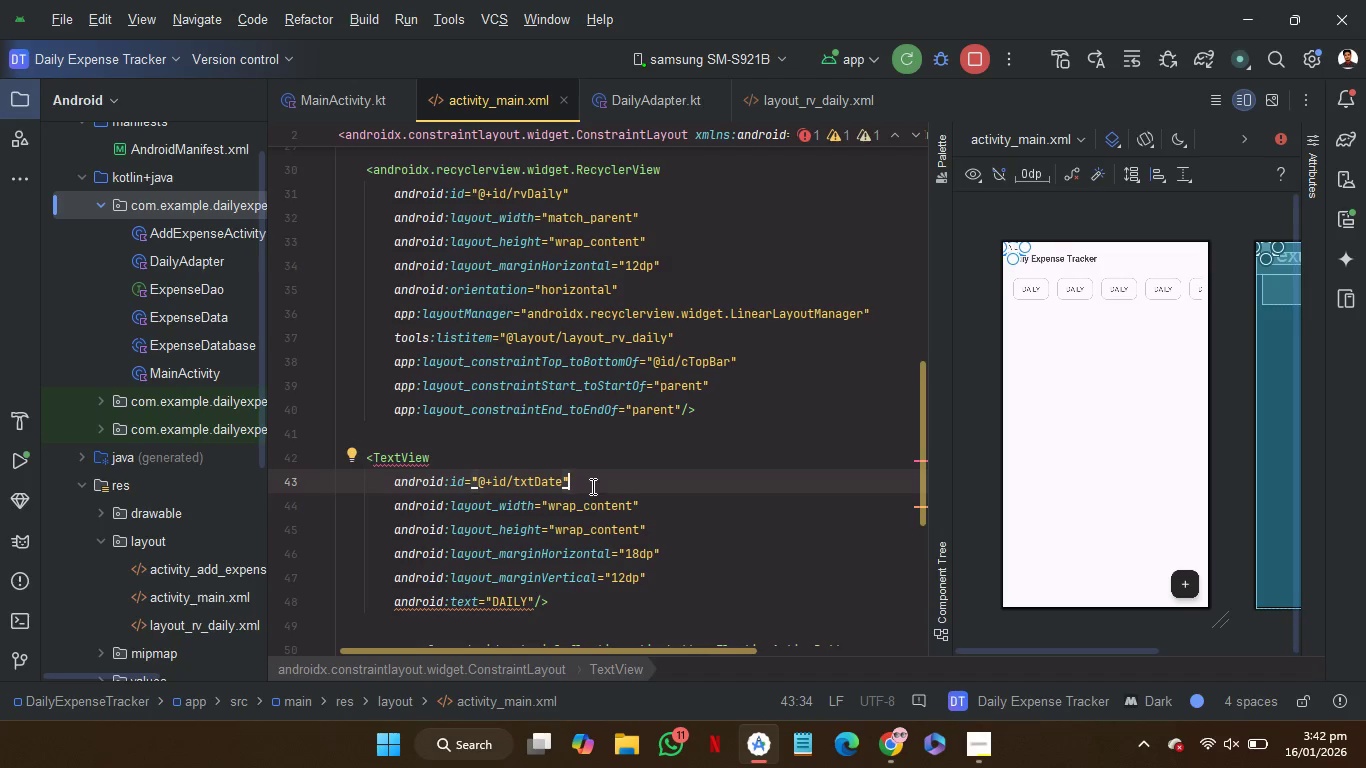 
left_click([667, 576])
 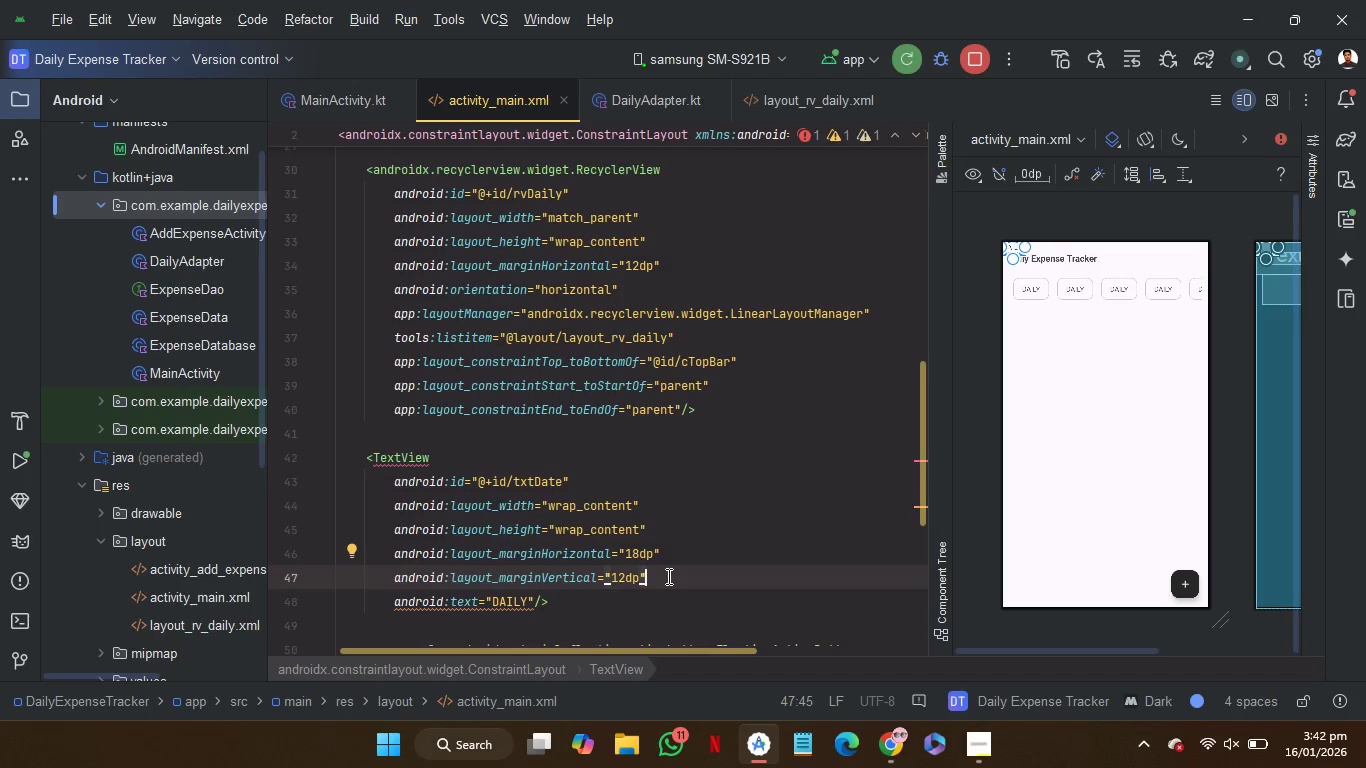 
key(Enter)
 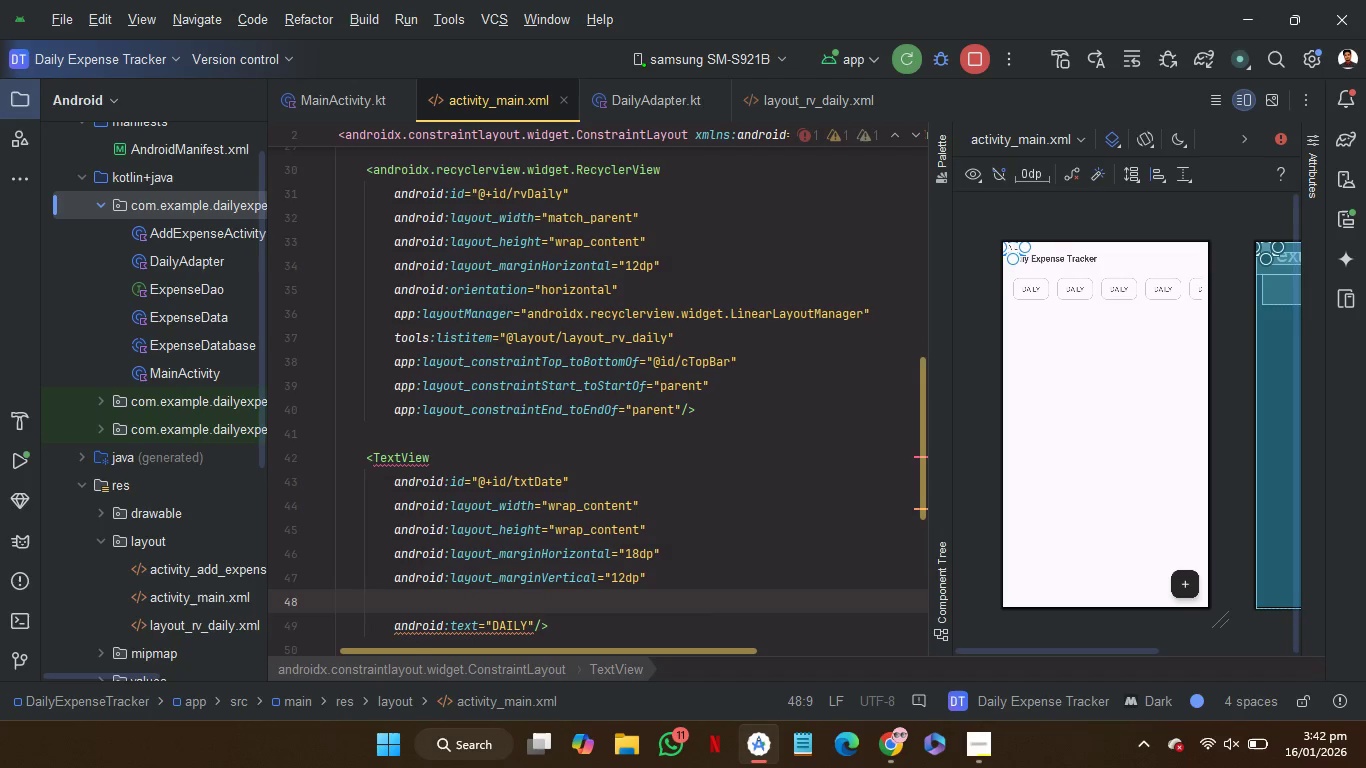 
type(top)
 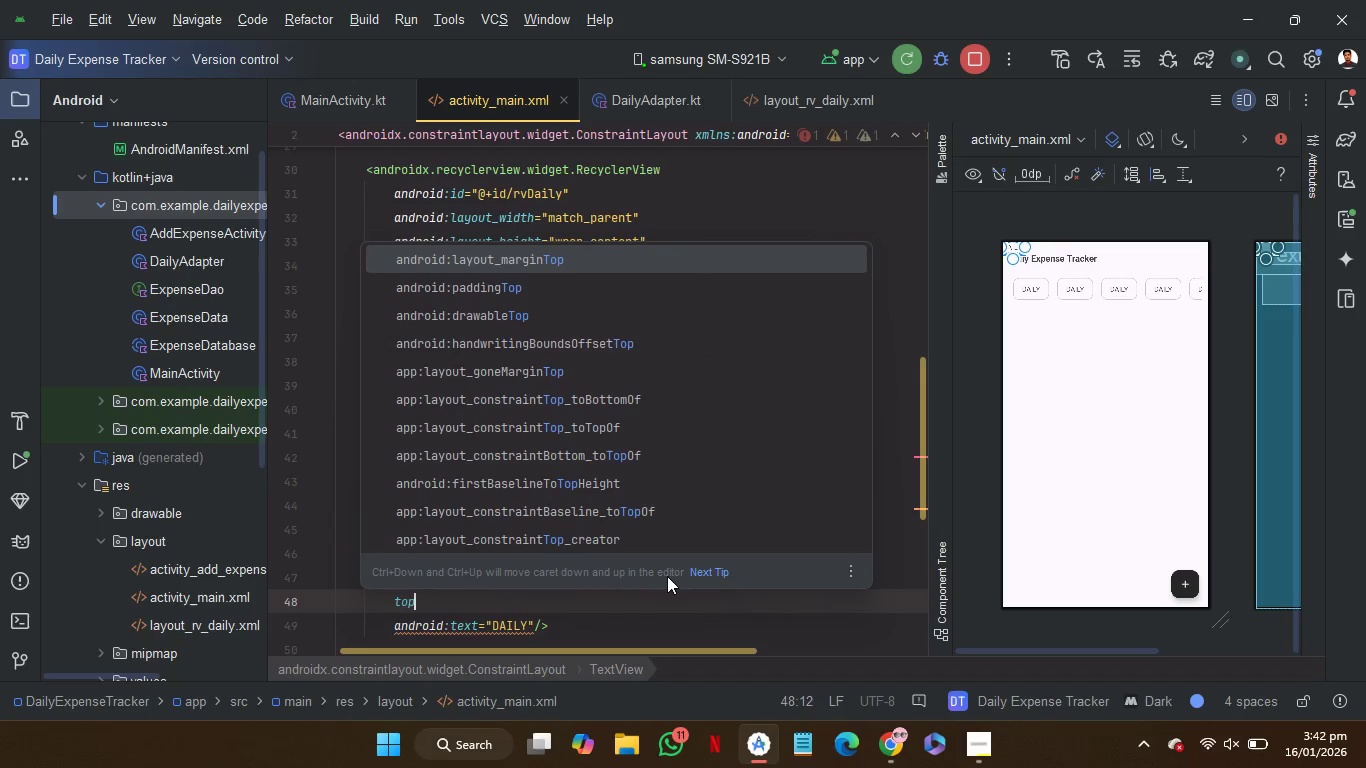 
key(ArrowDown)
 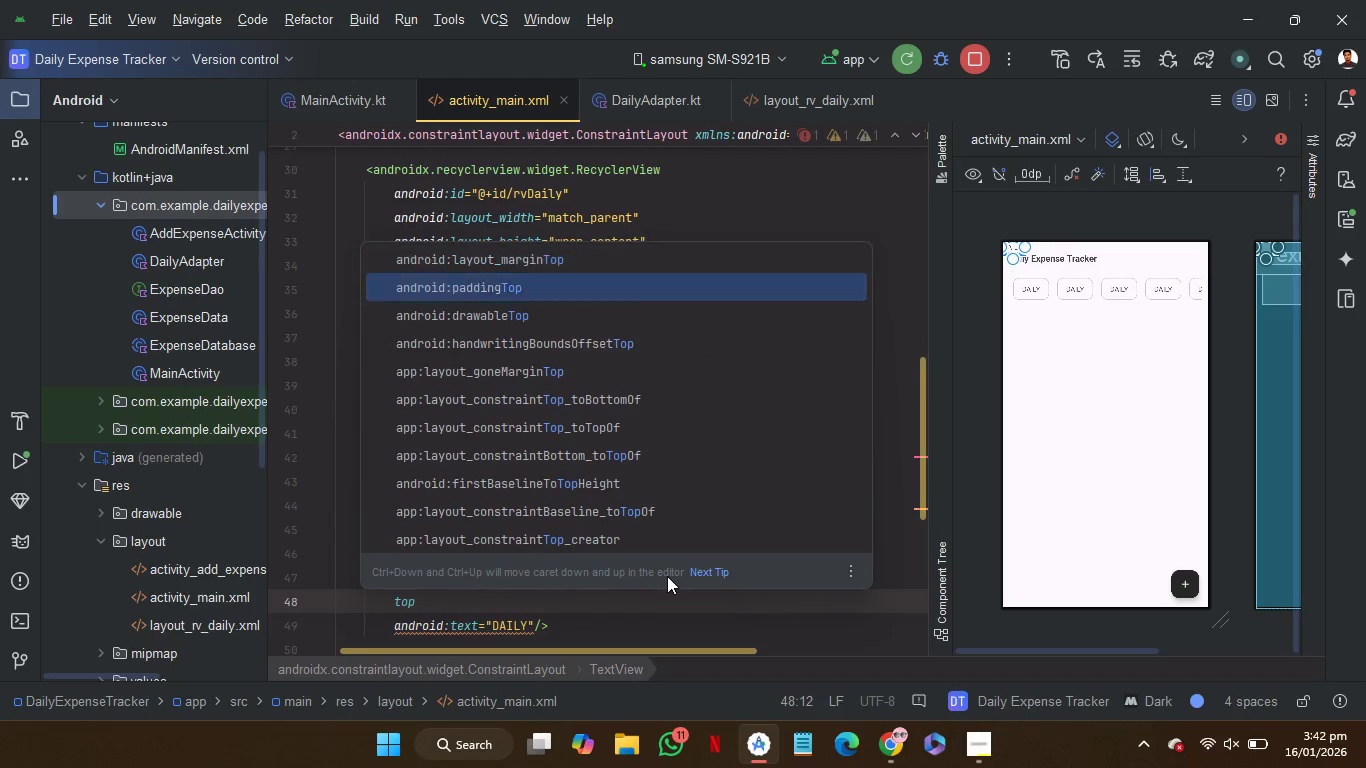 
key(ArrowDown)
 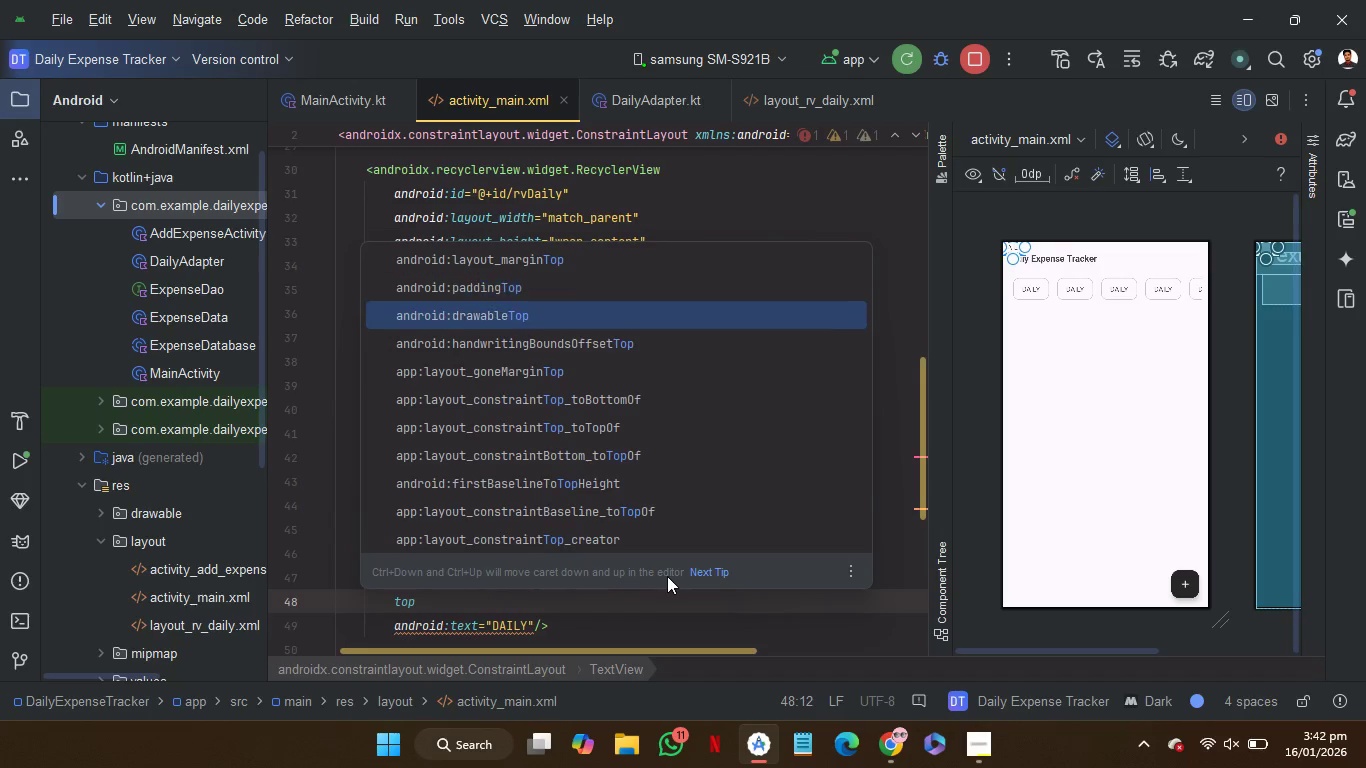 
key(ArrowDown)
 